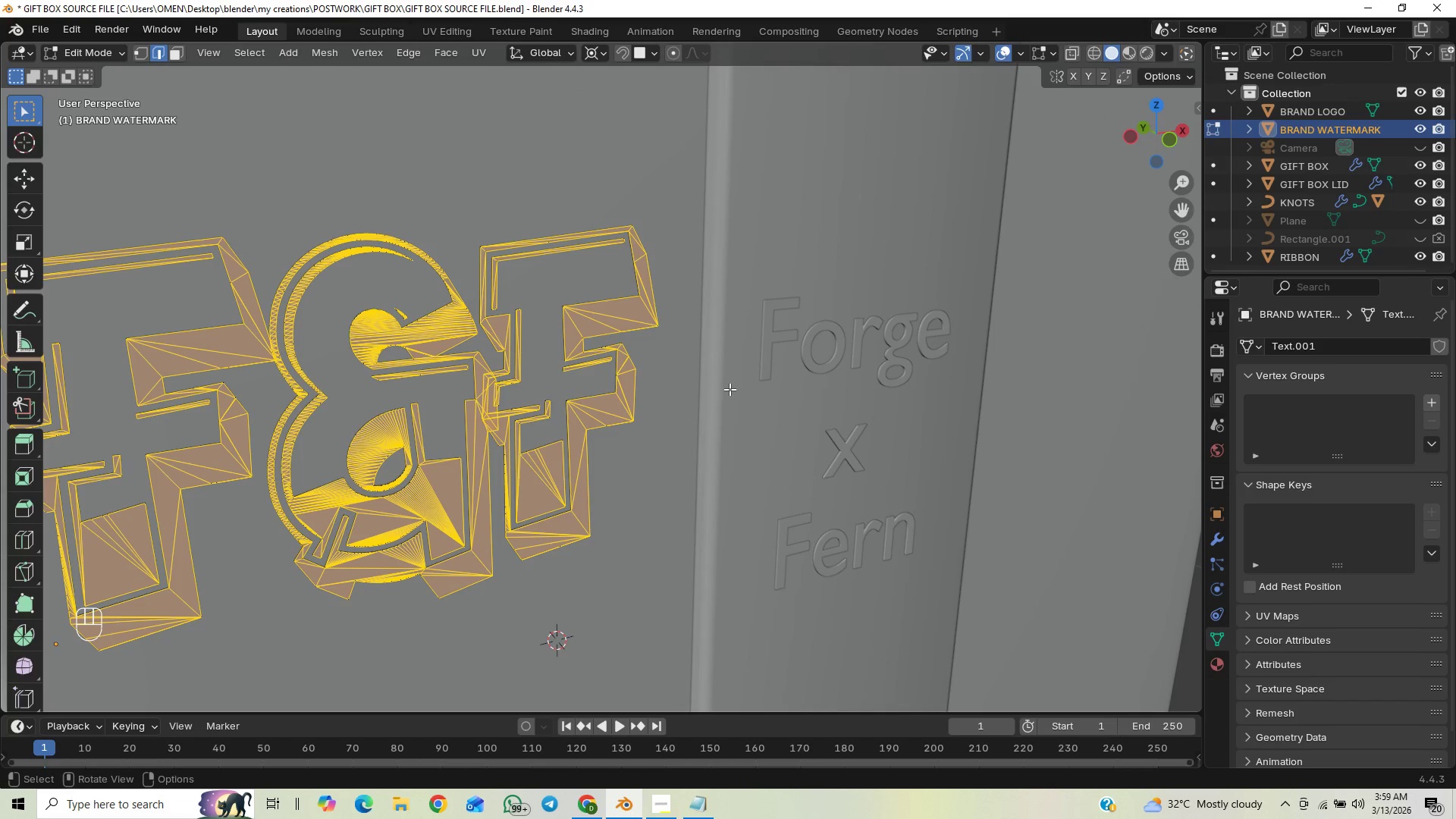 
scroll: coordinate [789, 411], scroll_direction: down, amount: 7.0
 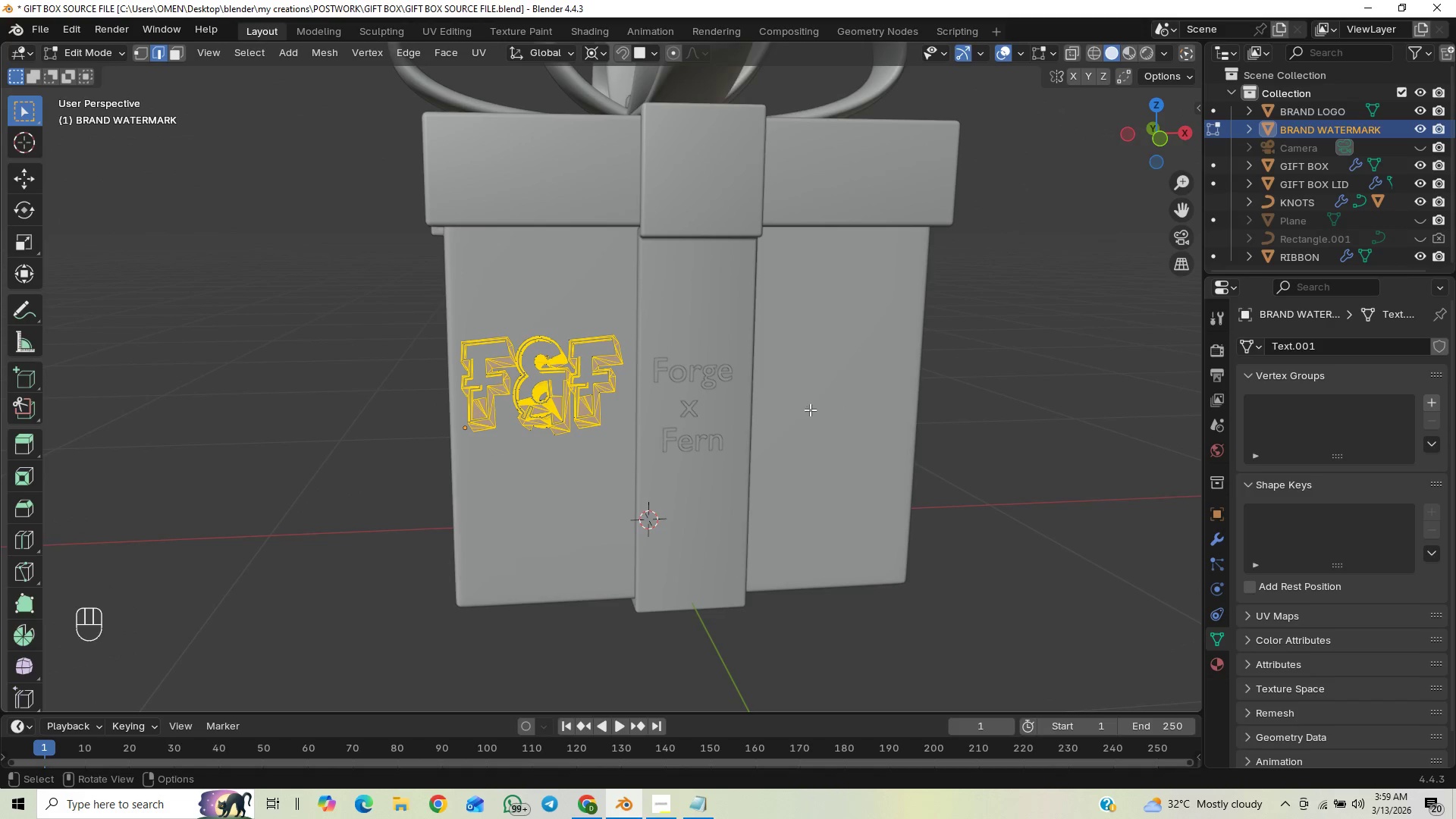 
type(Dx)
 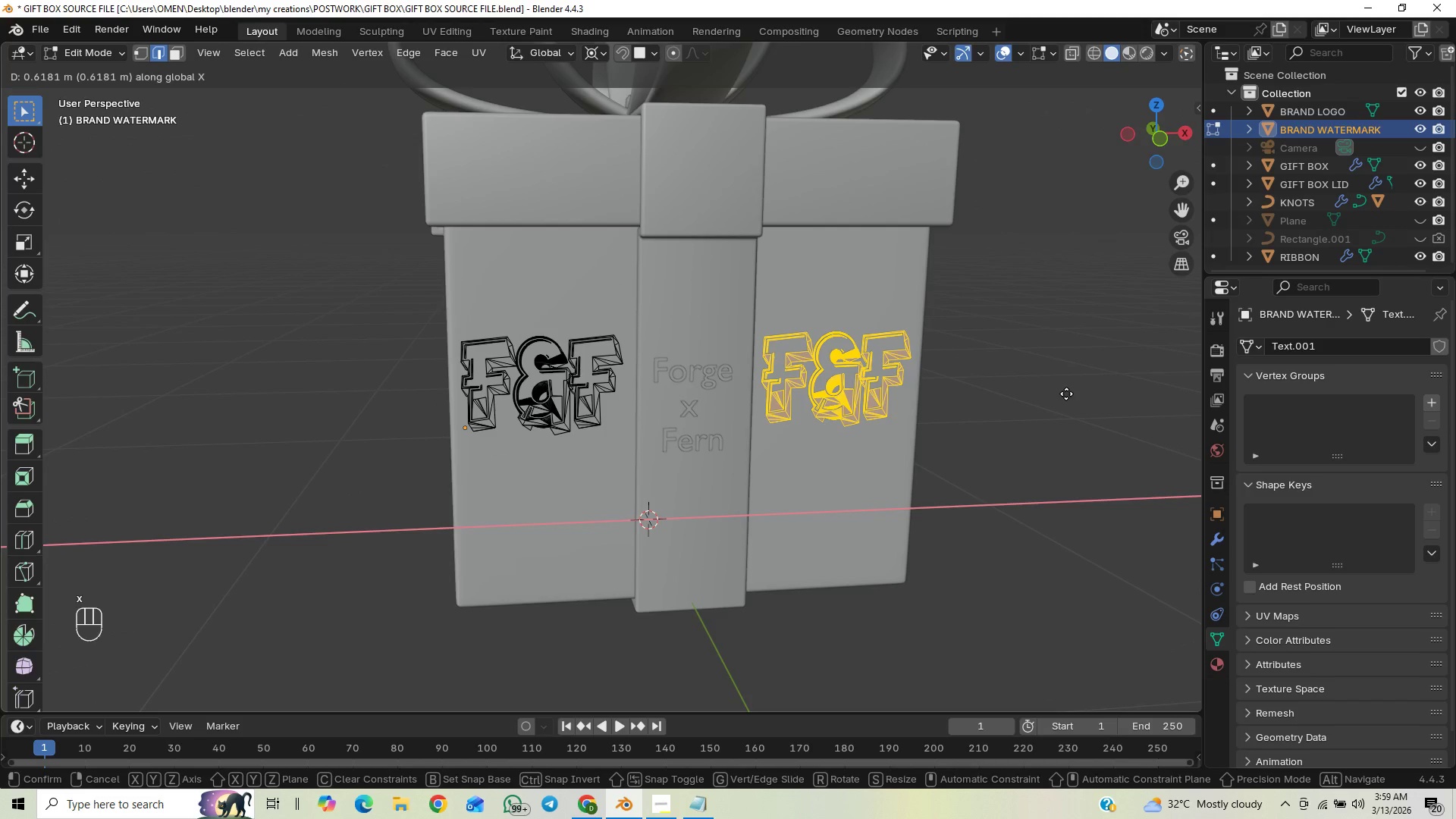 
left_click([1066, 394])
 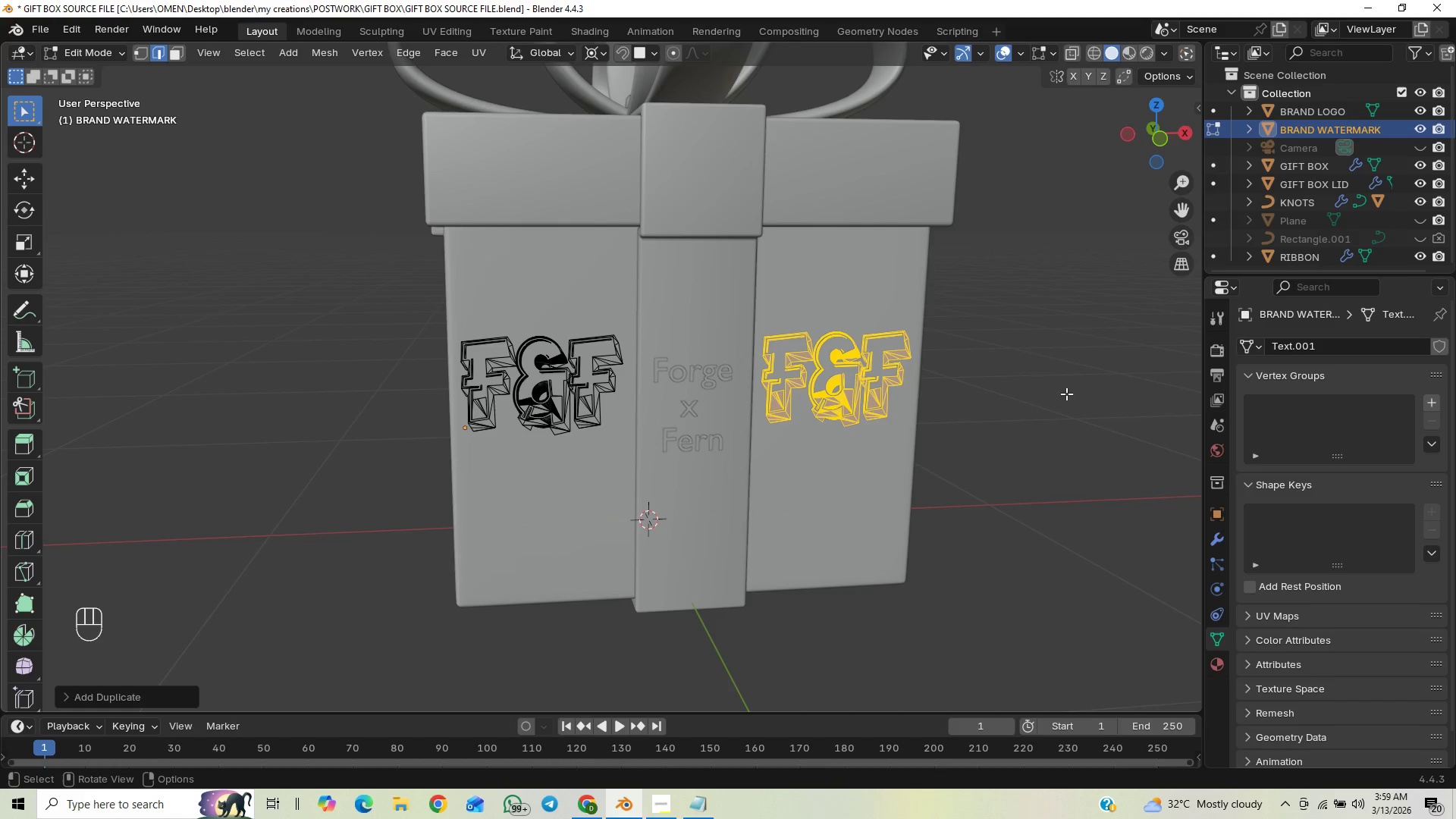 
key(End)
 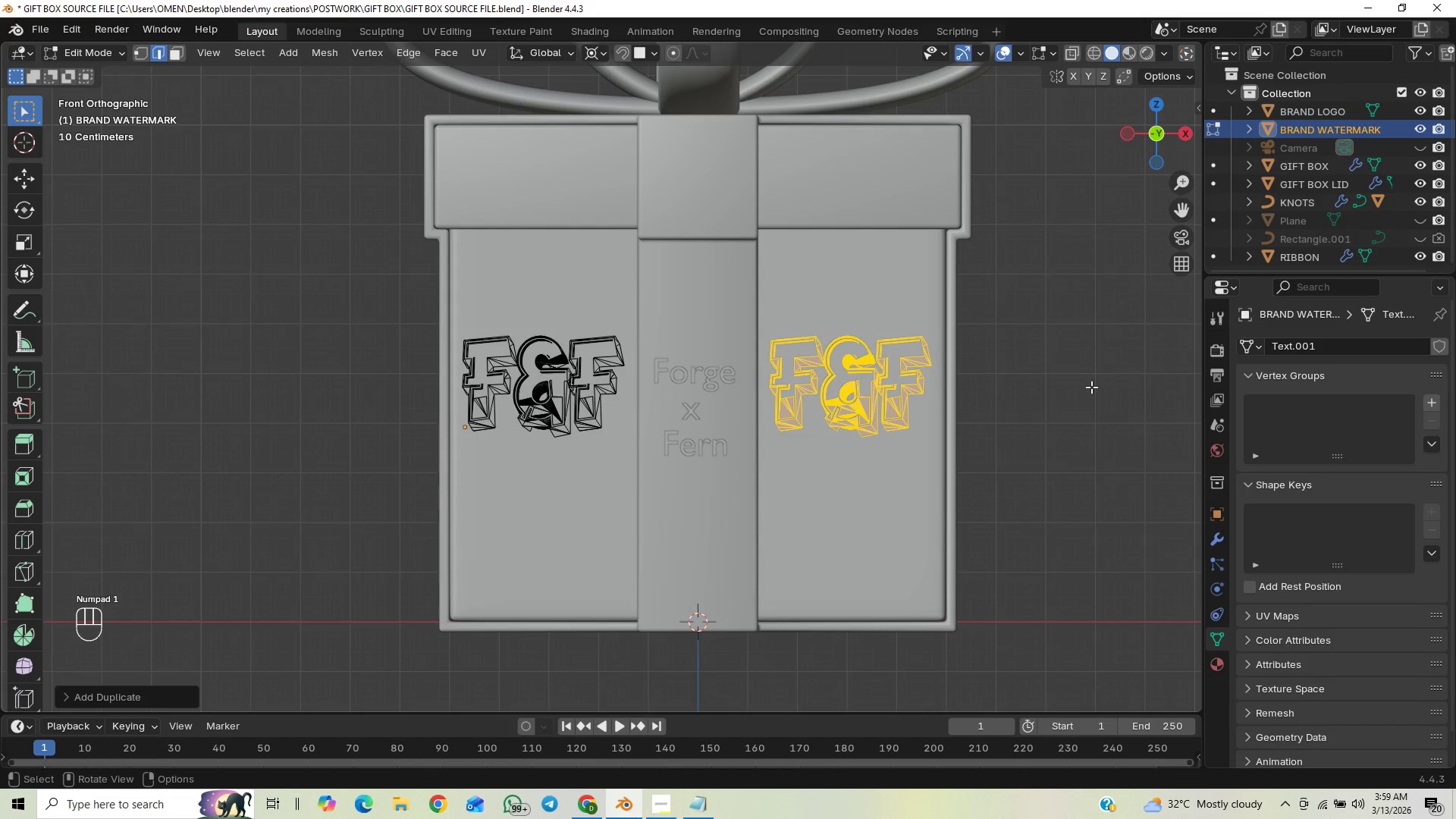 
scroll: coordinate [1035, 391], scroll_direction: down, amount: 3.0
 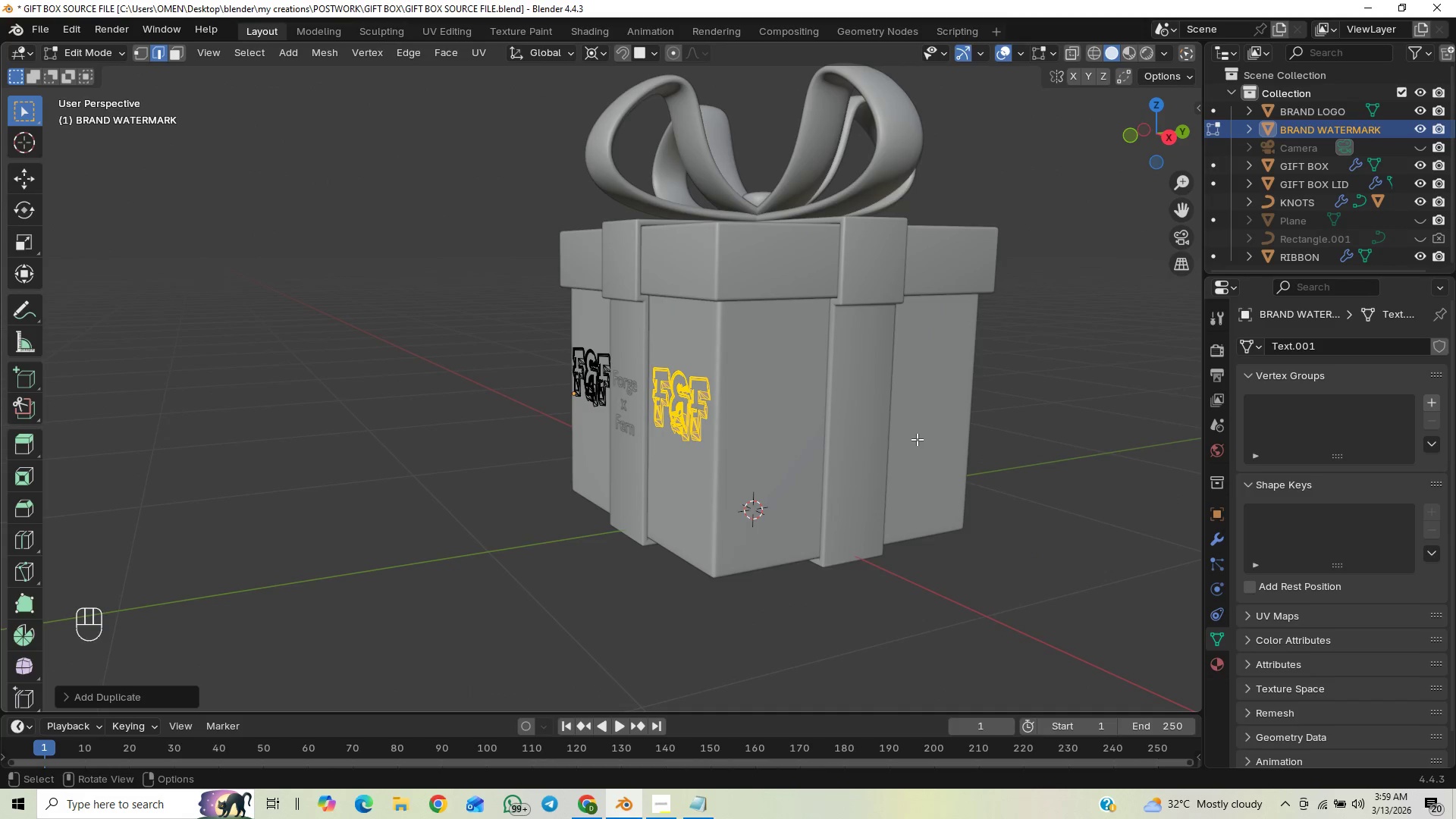 
wait(6.68)
 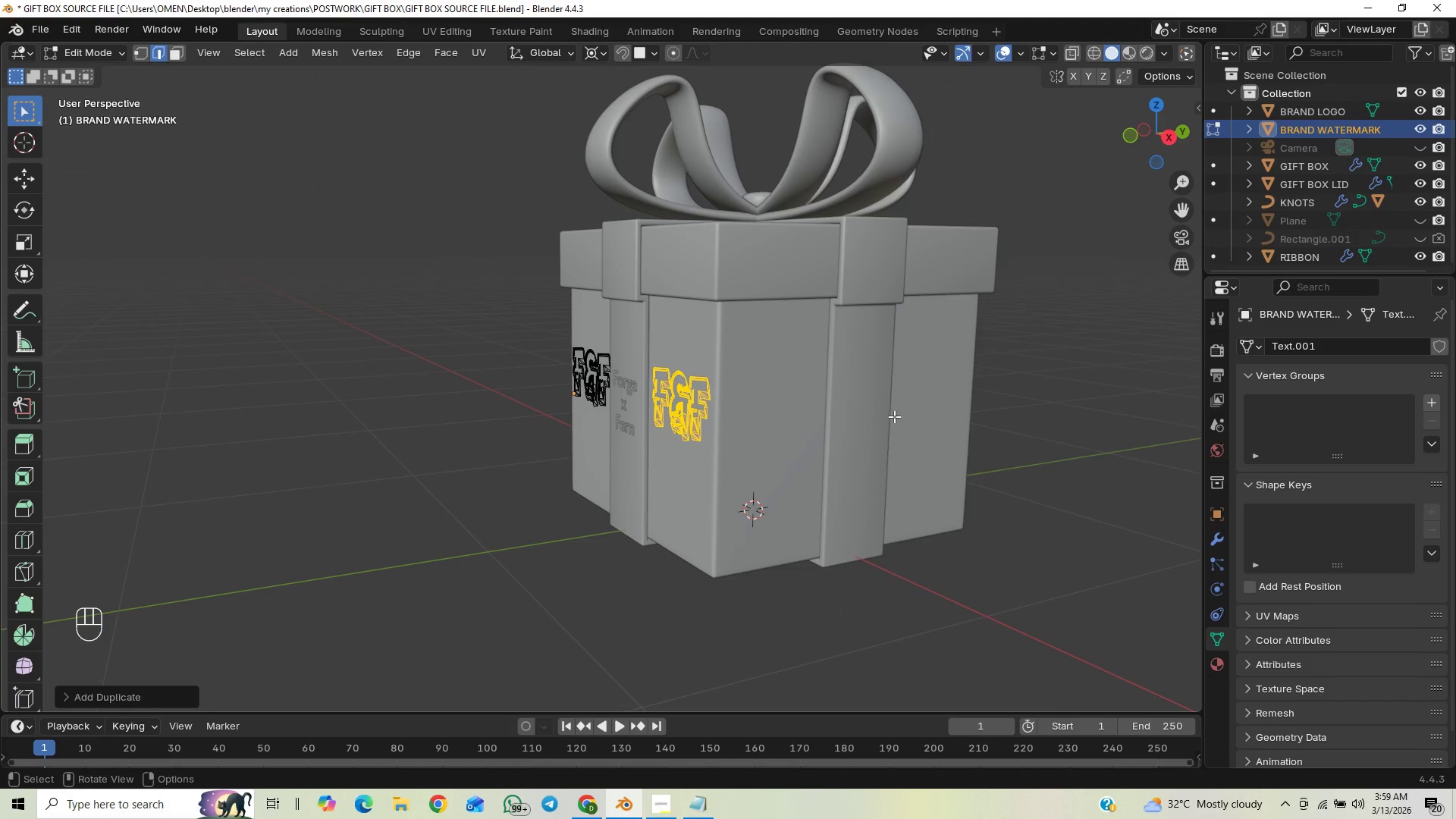 
key(Shift+D)
 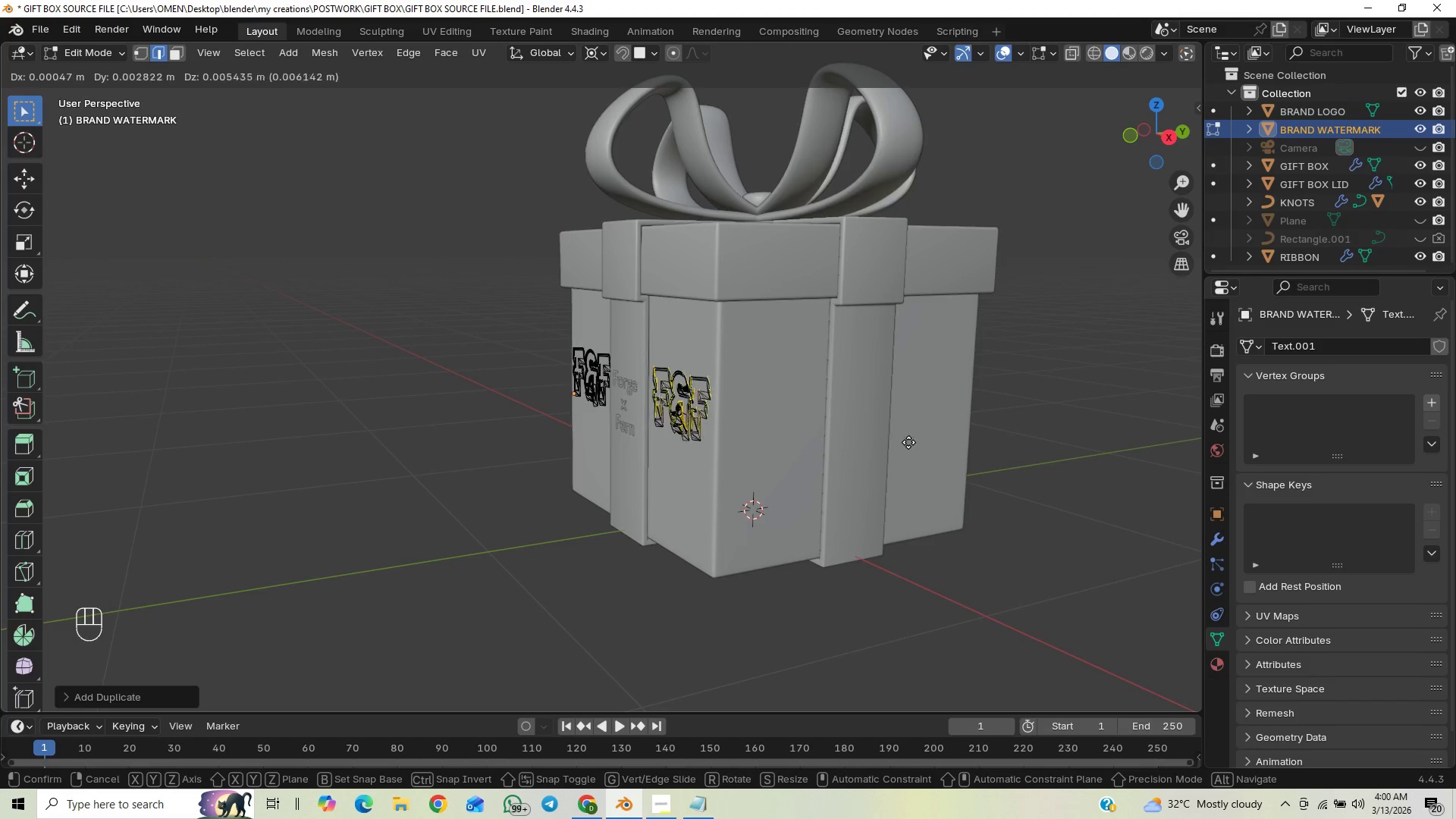 
type(gx)
 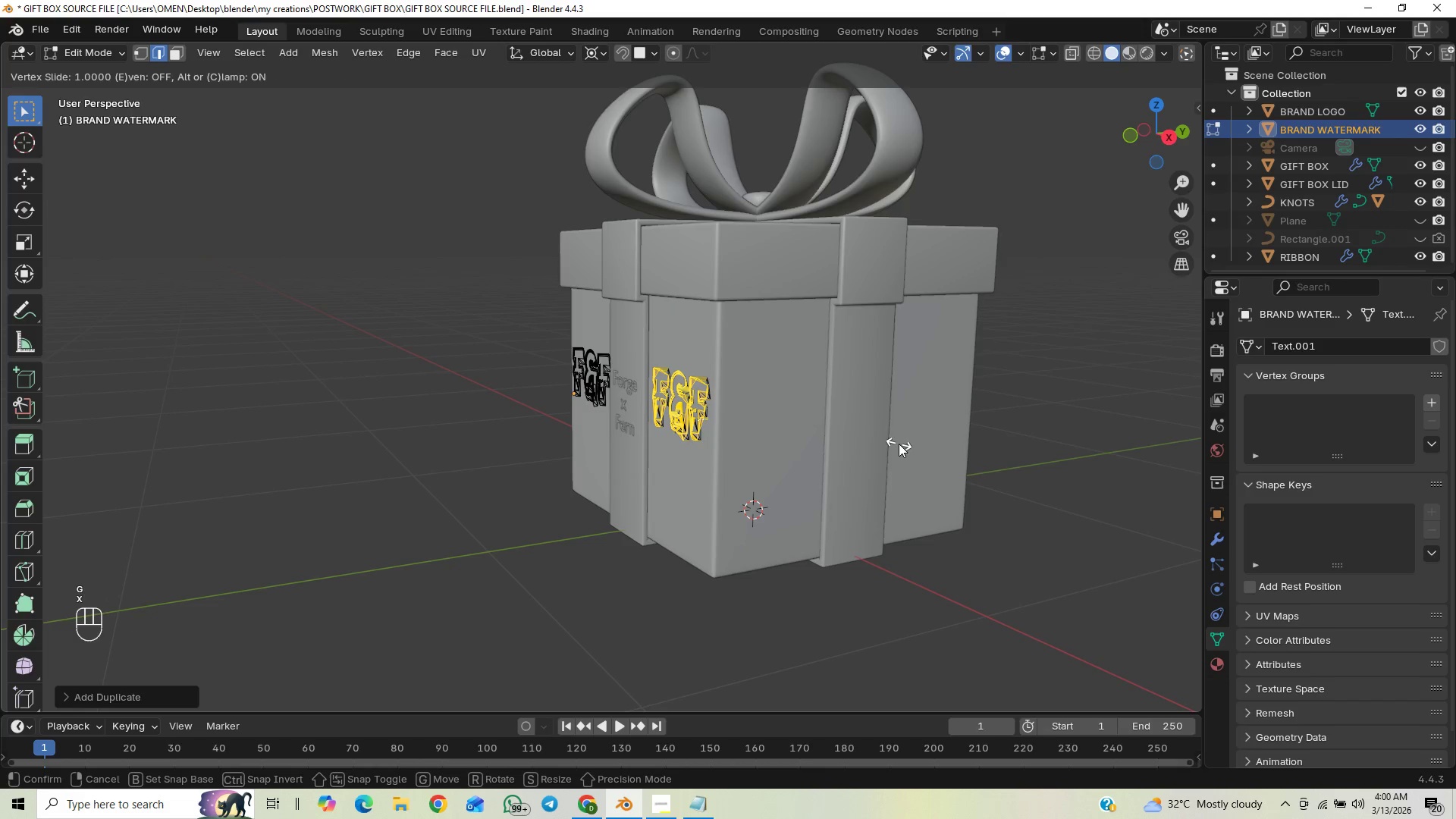 
right_click([852, 459])
 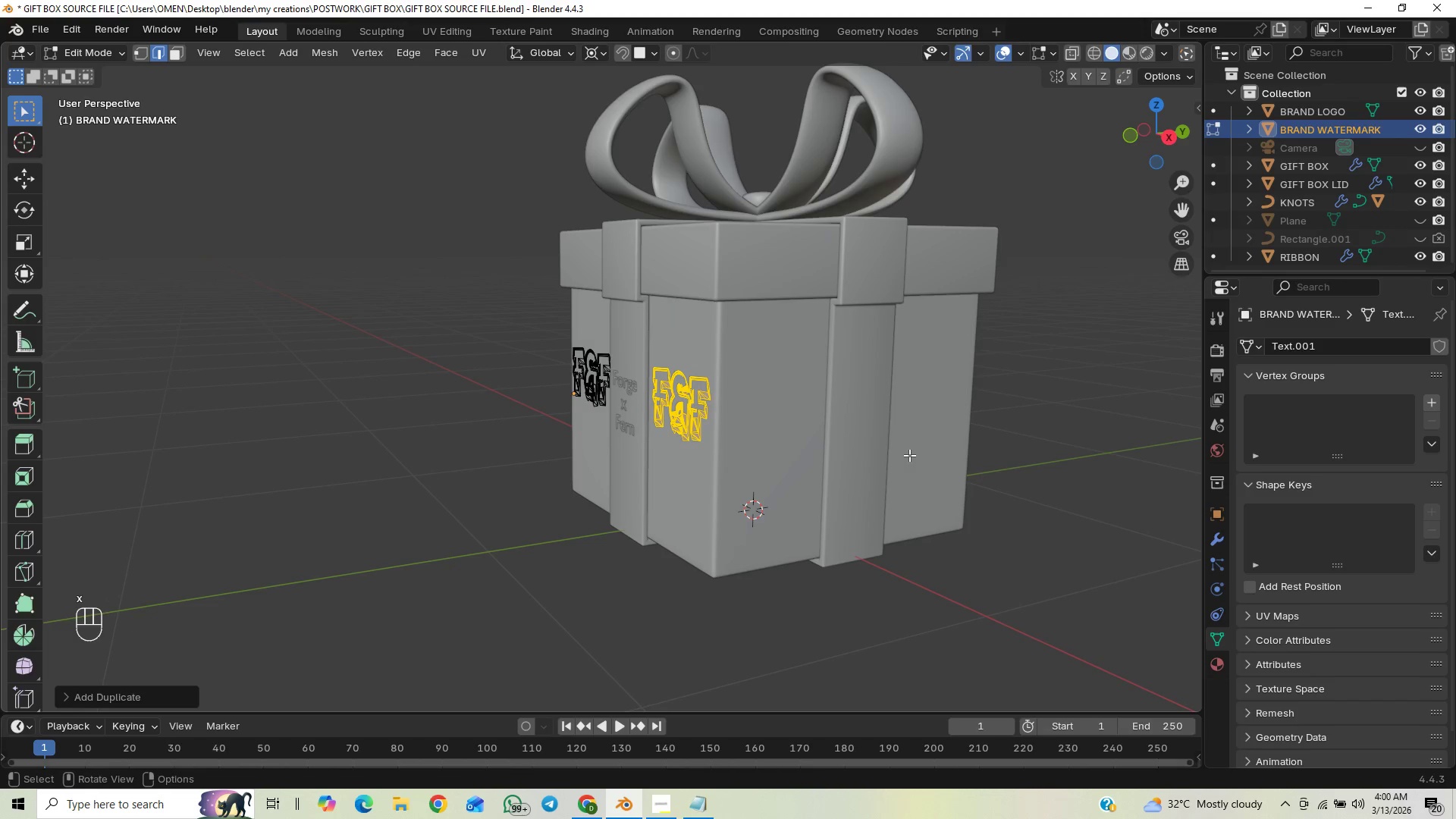 
type(ggx)
 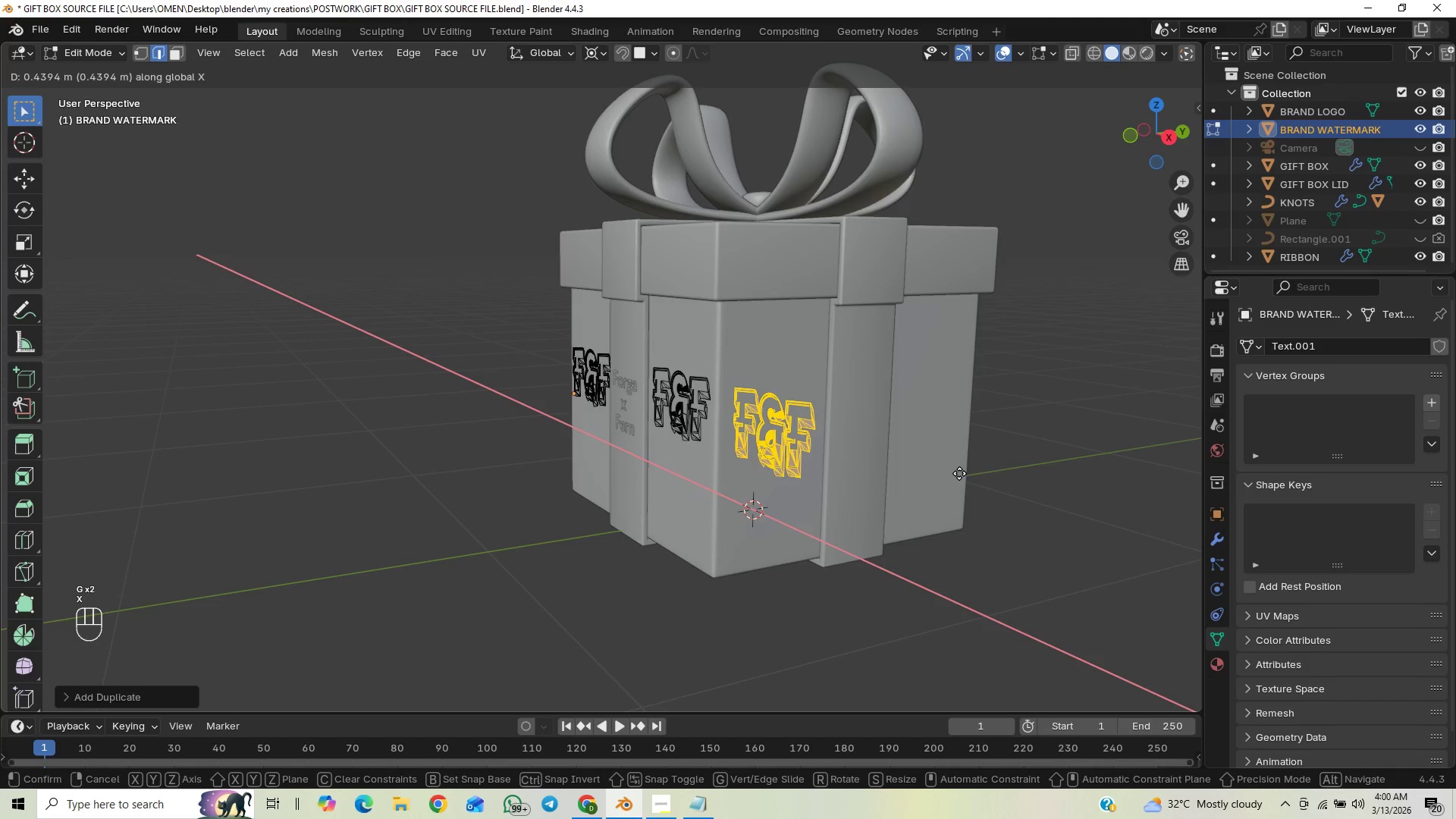 
left_click([958, 473])
 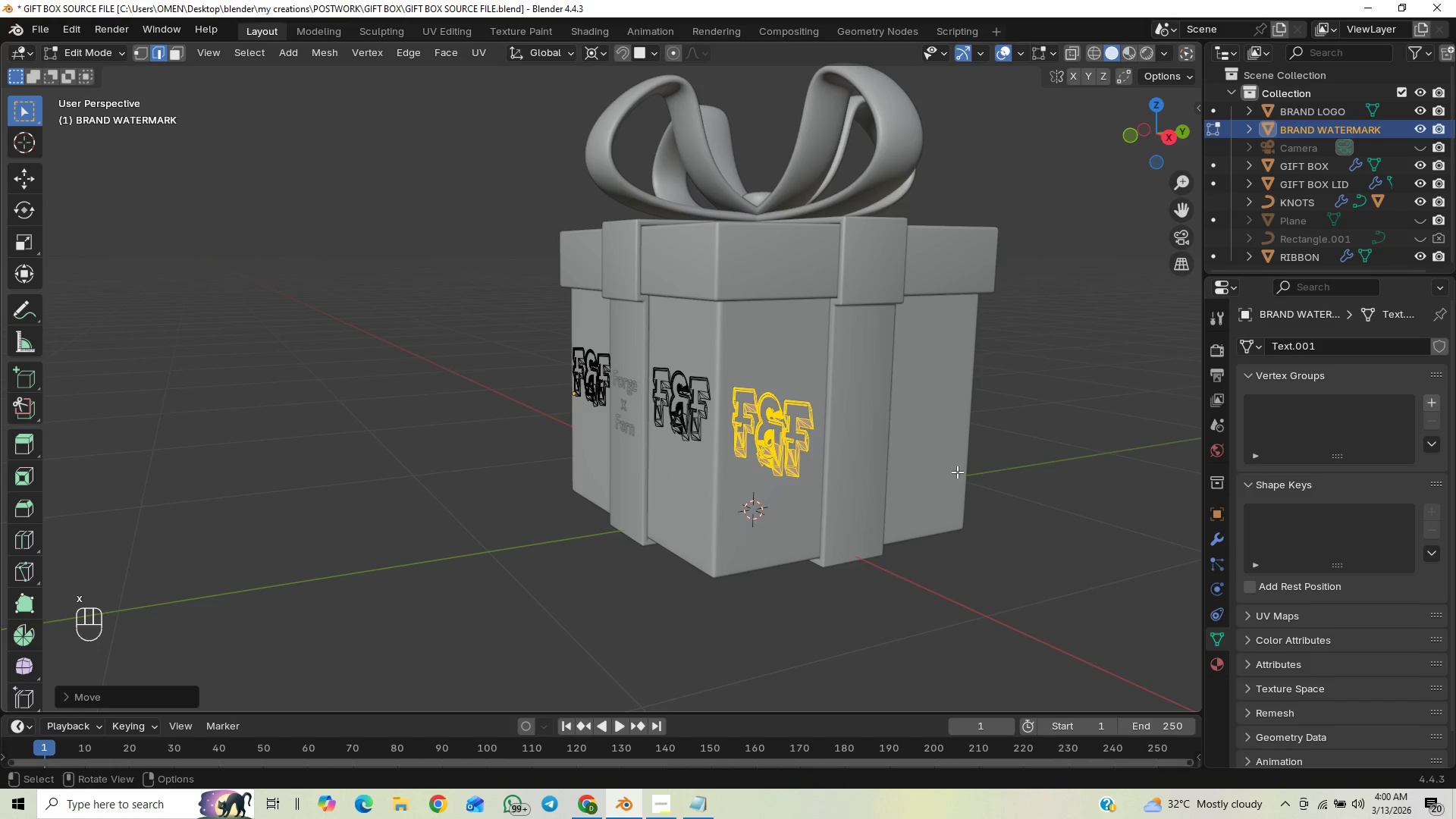 
type(rz)
 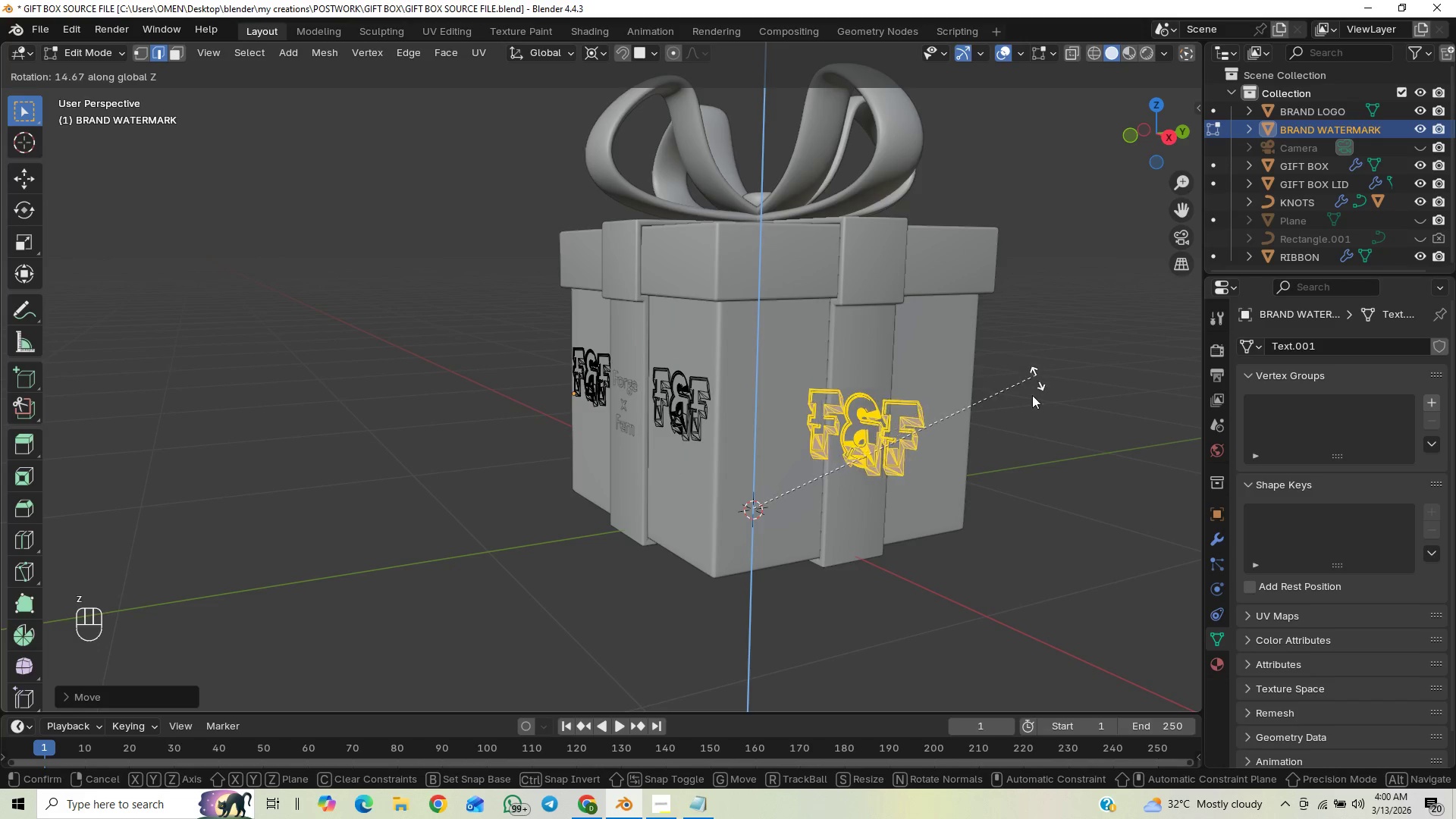 
right_click([1039, 408])
 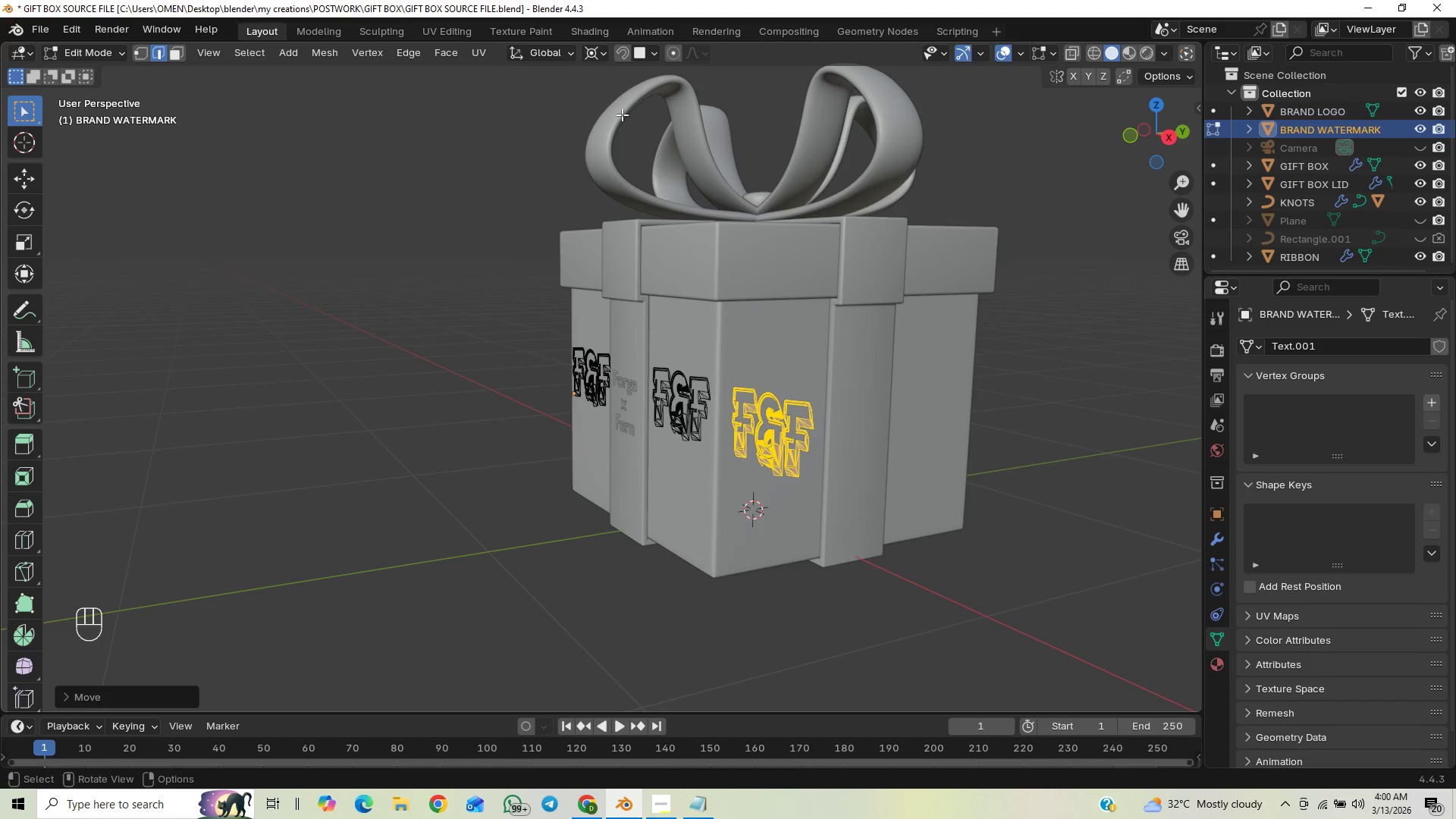 
left_click([604, 55])
 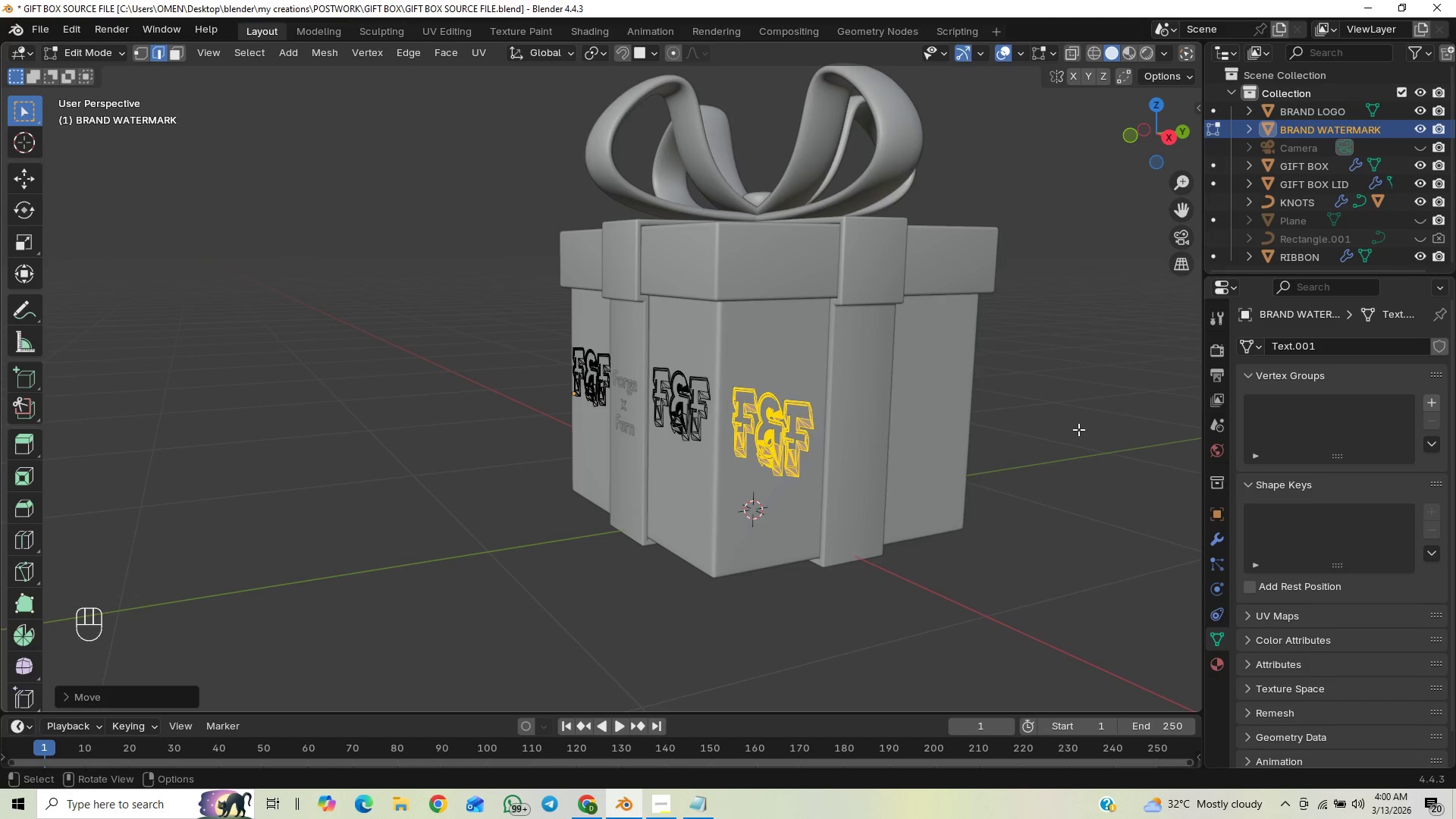 
type(rz90)
 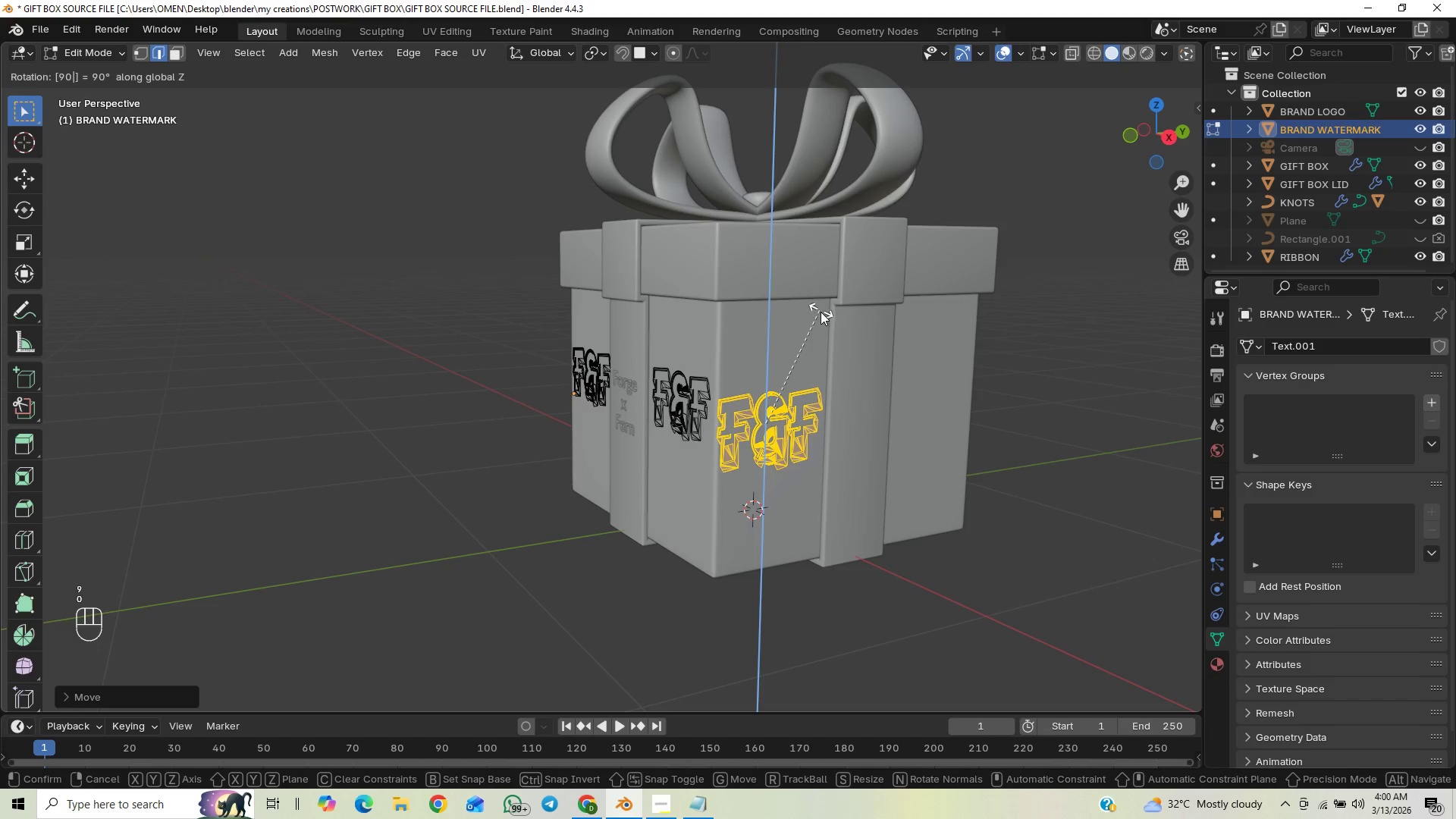 
key(Enter)
 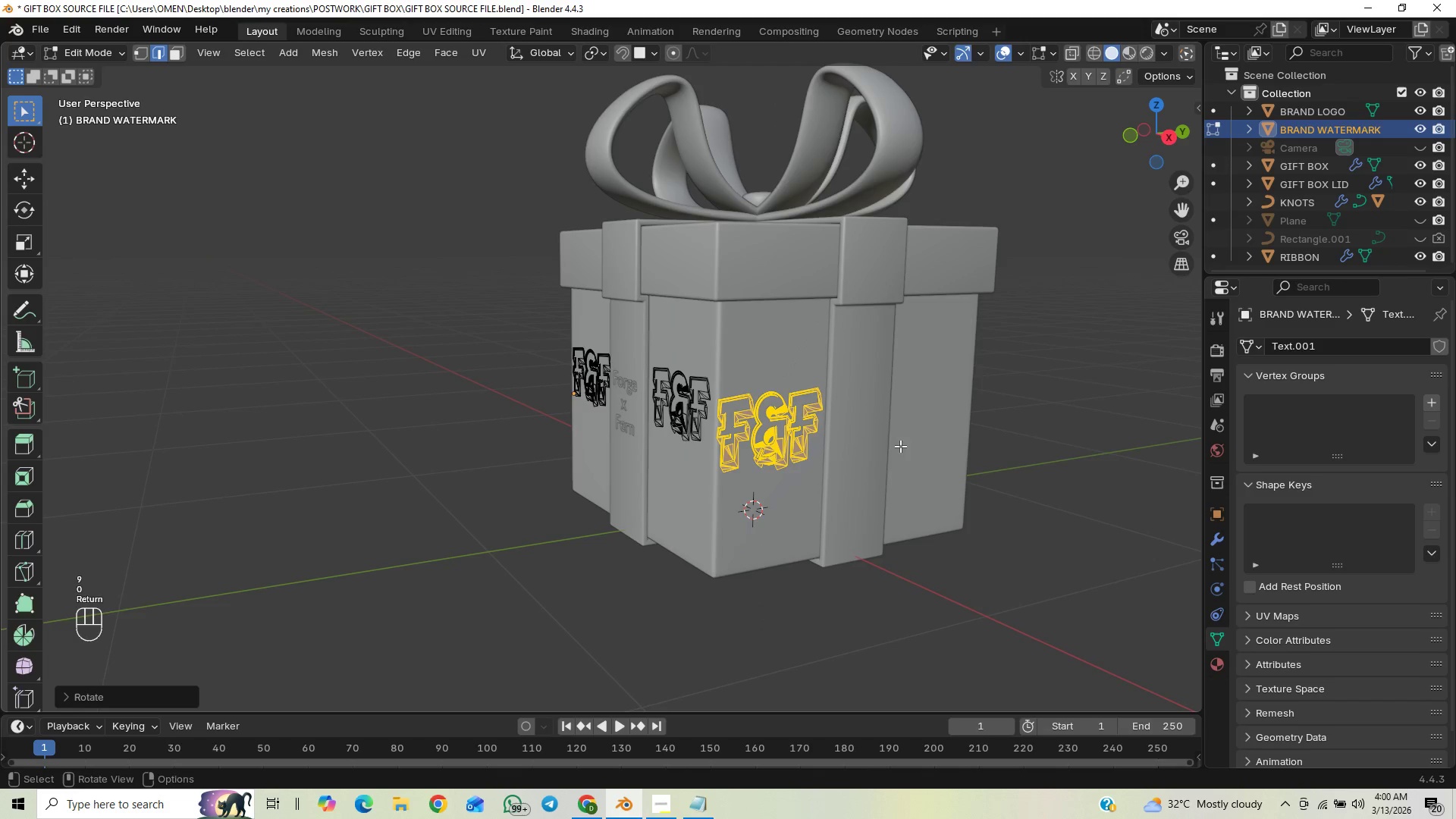 
scroll: coordinate [918, 454], scroll_direction: down, amount: 1.0
 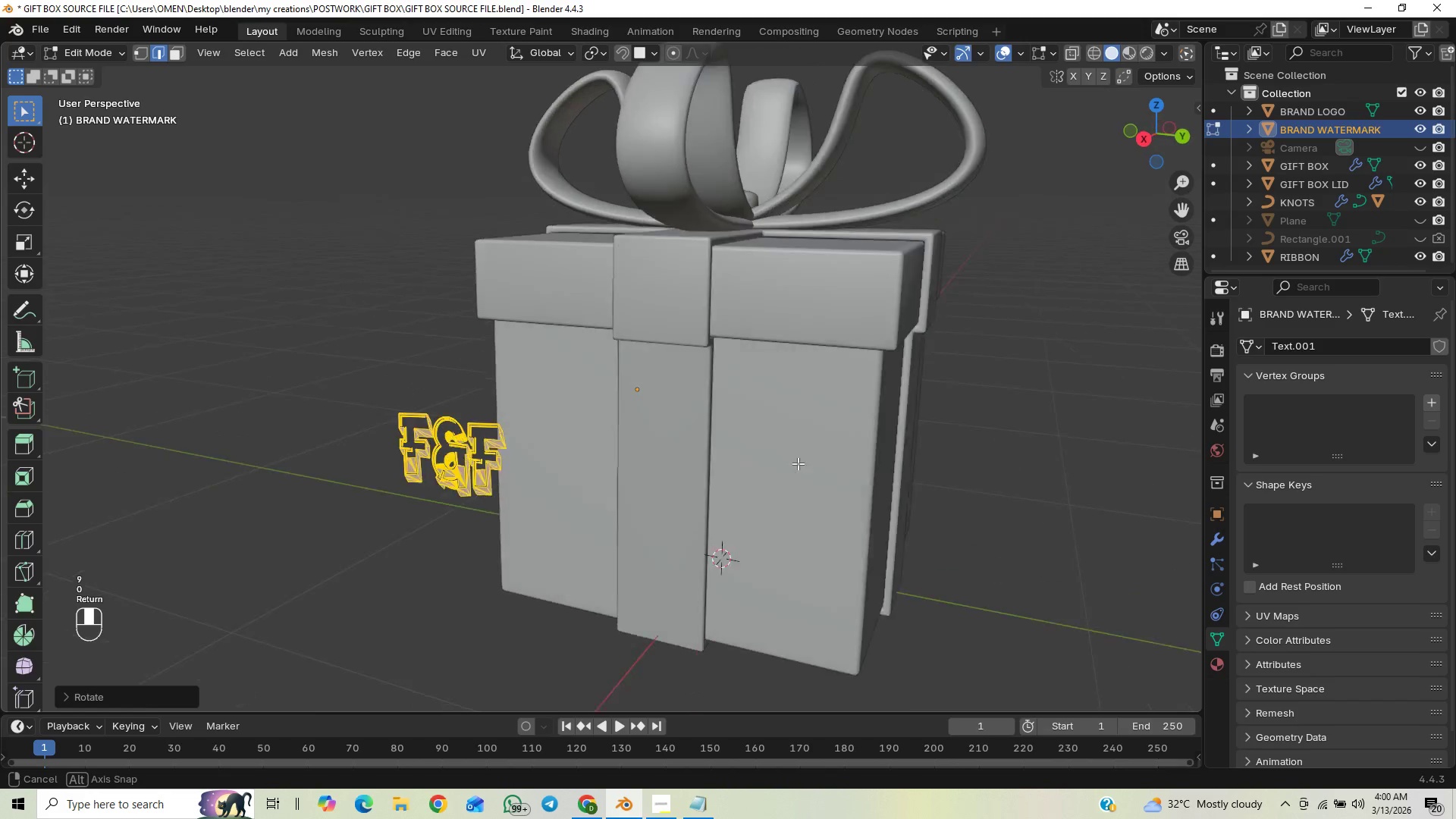 
scroll: coordinate [789, 463], scroll_direction: up, amount: 1.0
 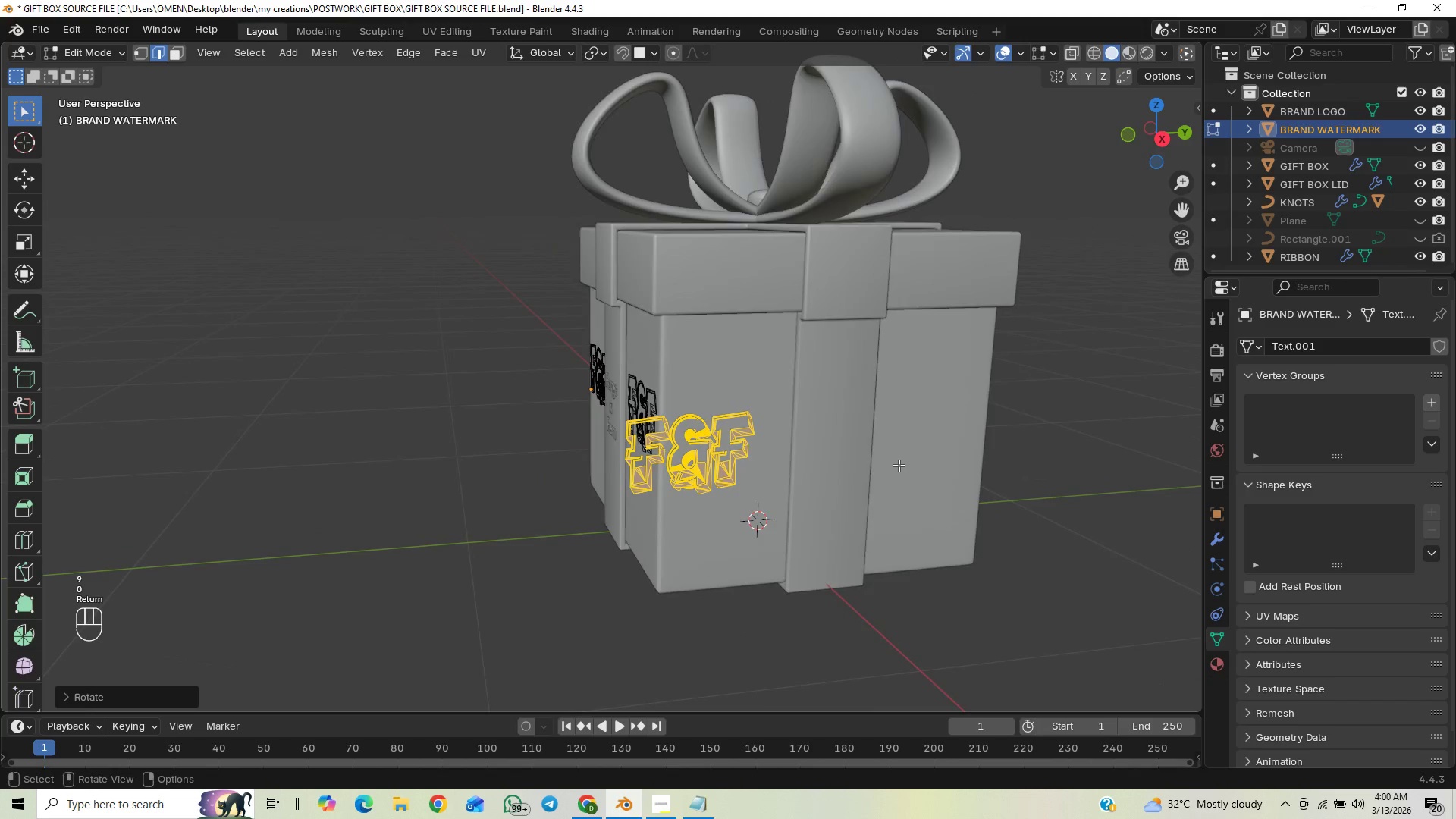 
type(gy)
 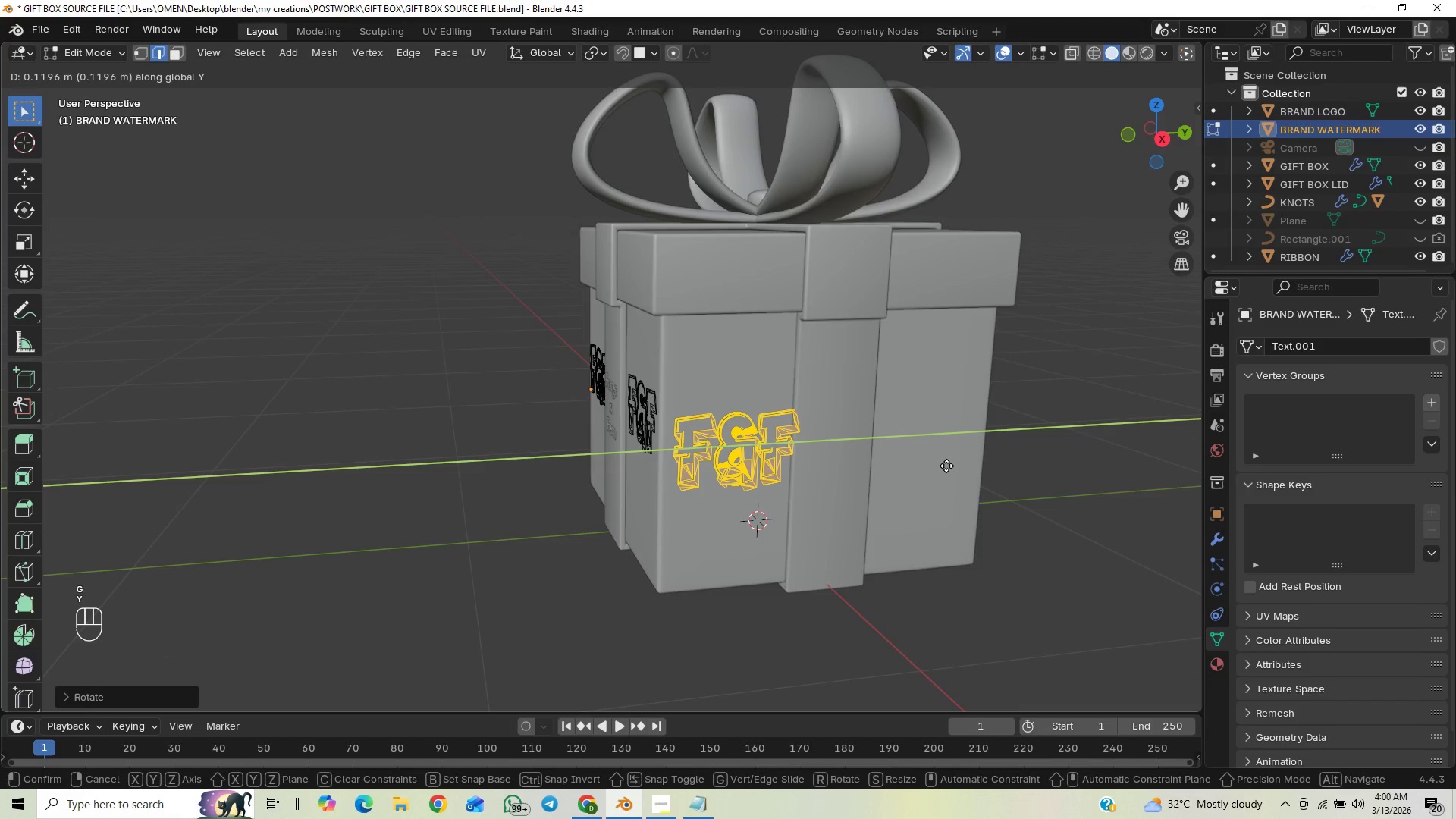 
left_click([946, 466])
 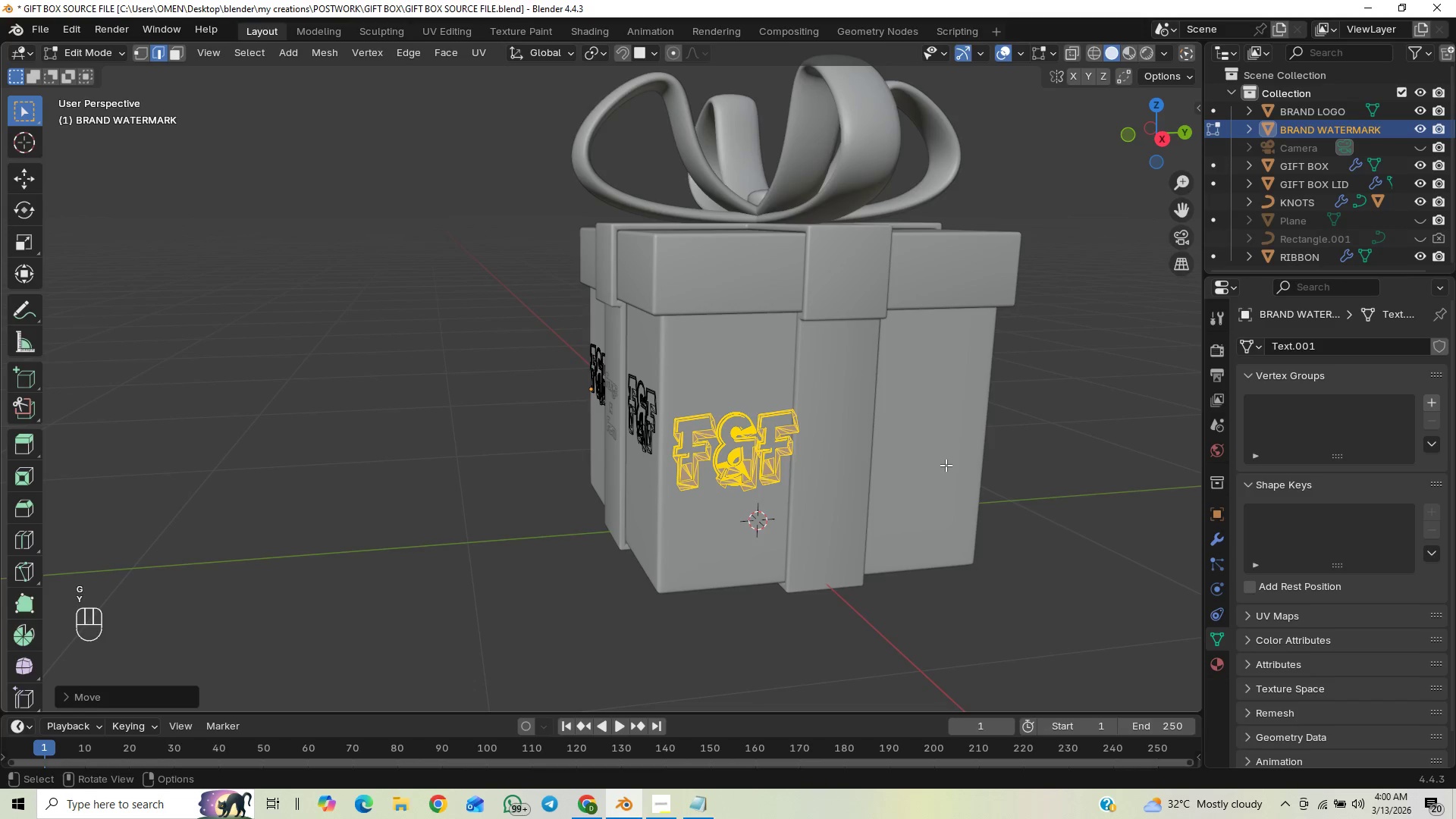 
type([PageDown]gy)
 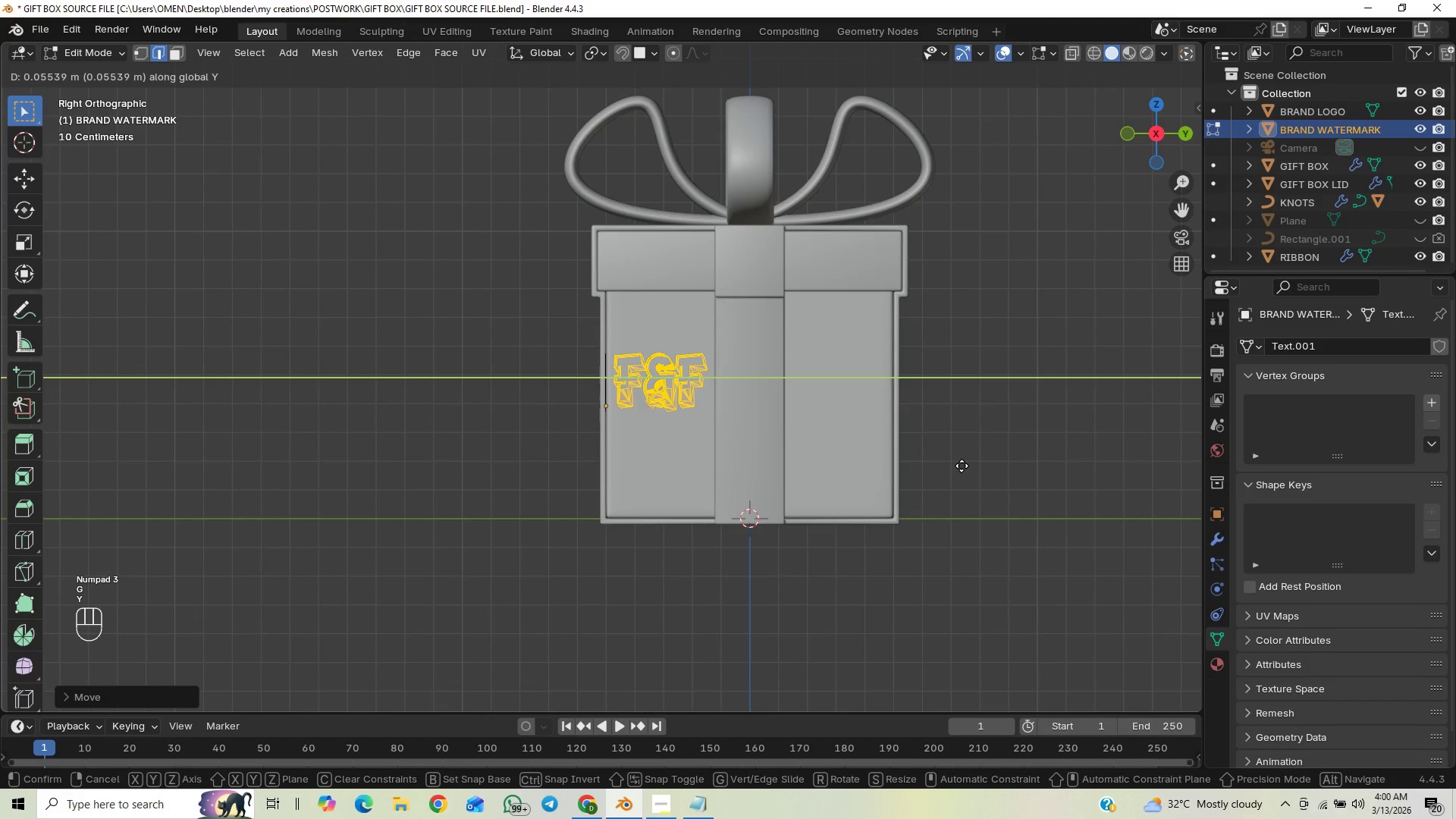 
left_click([962, 466])
 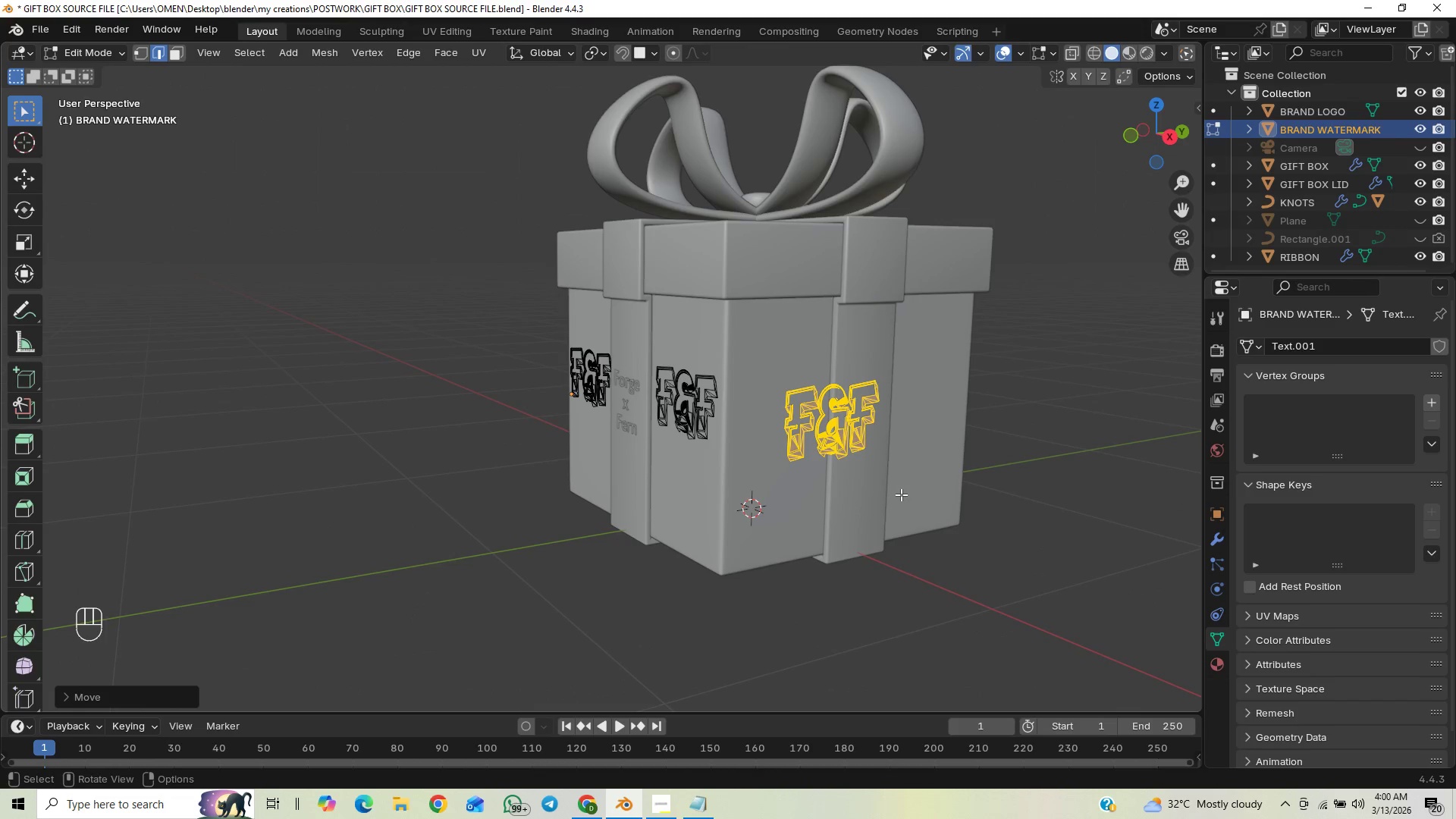 
type(gyx)
 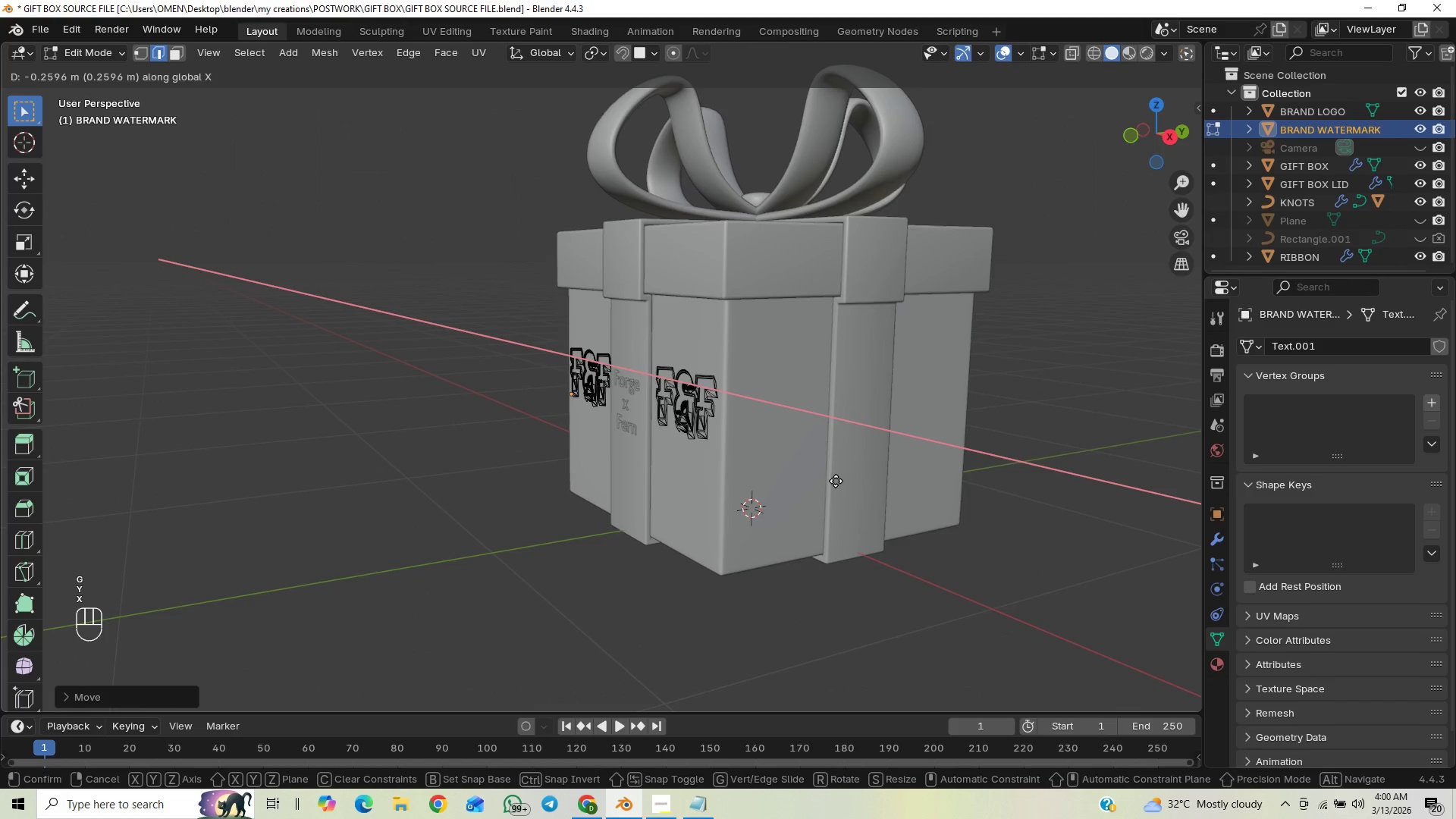 
hold_key(key=ControlLeft, duration=0.84)
left_click([810, 492])
 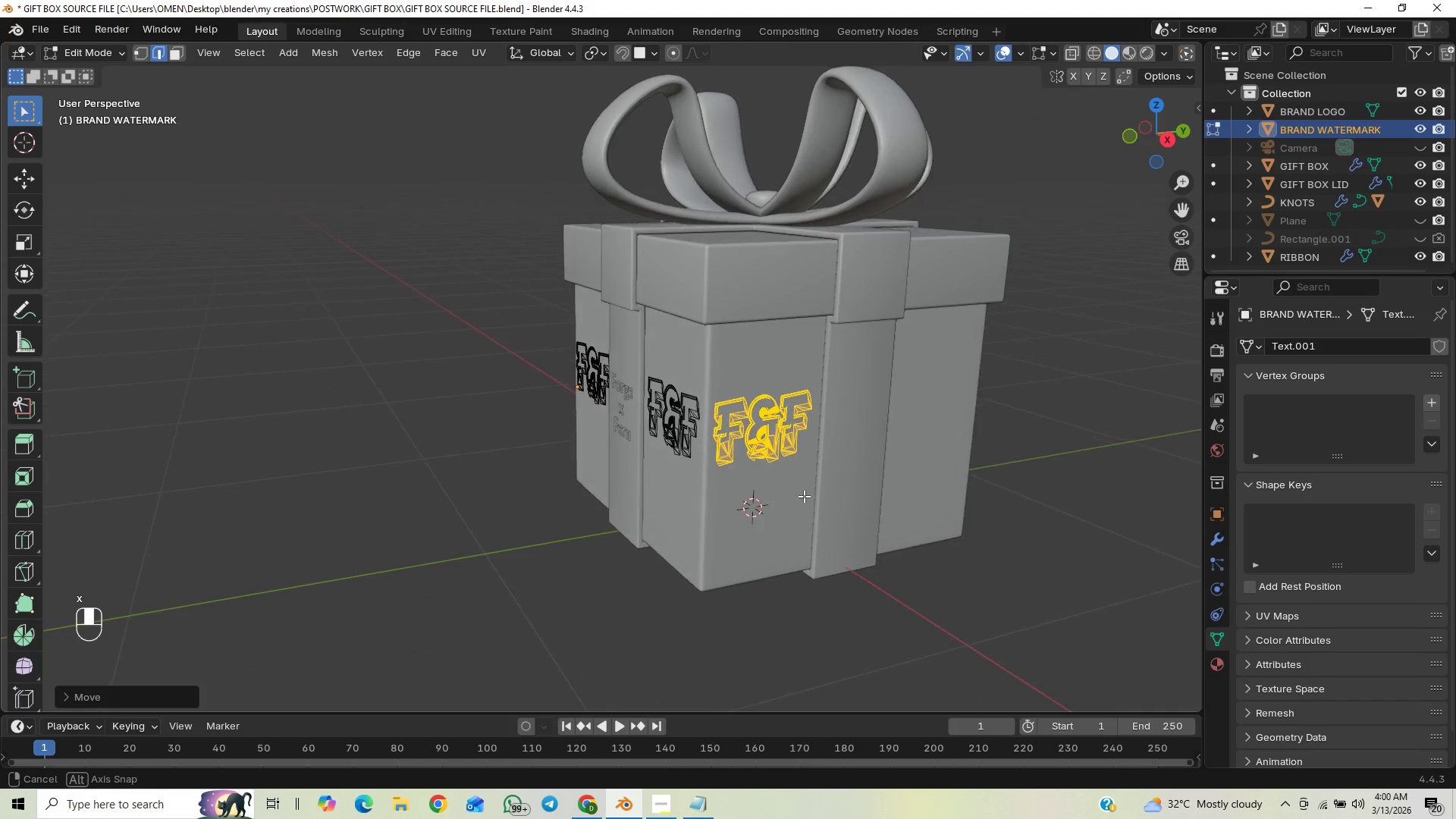 
hold_key(key=ShiftLeft, duration=0.36)
 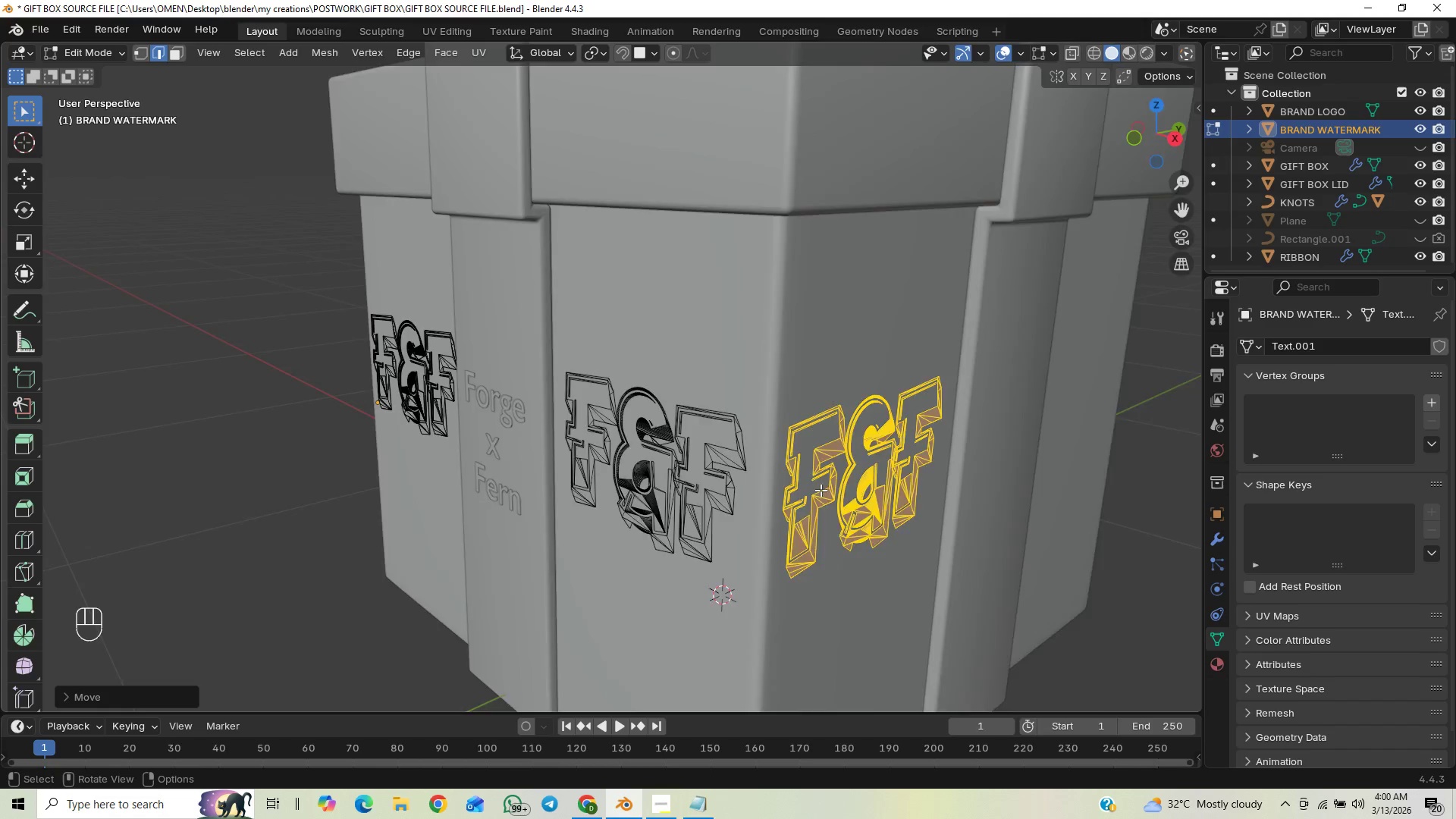 
scroll: coordinate [842, 494], scroll_direction: up, amount: 4.0
 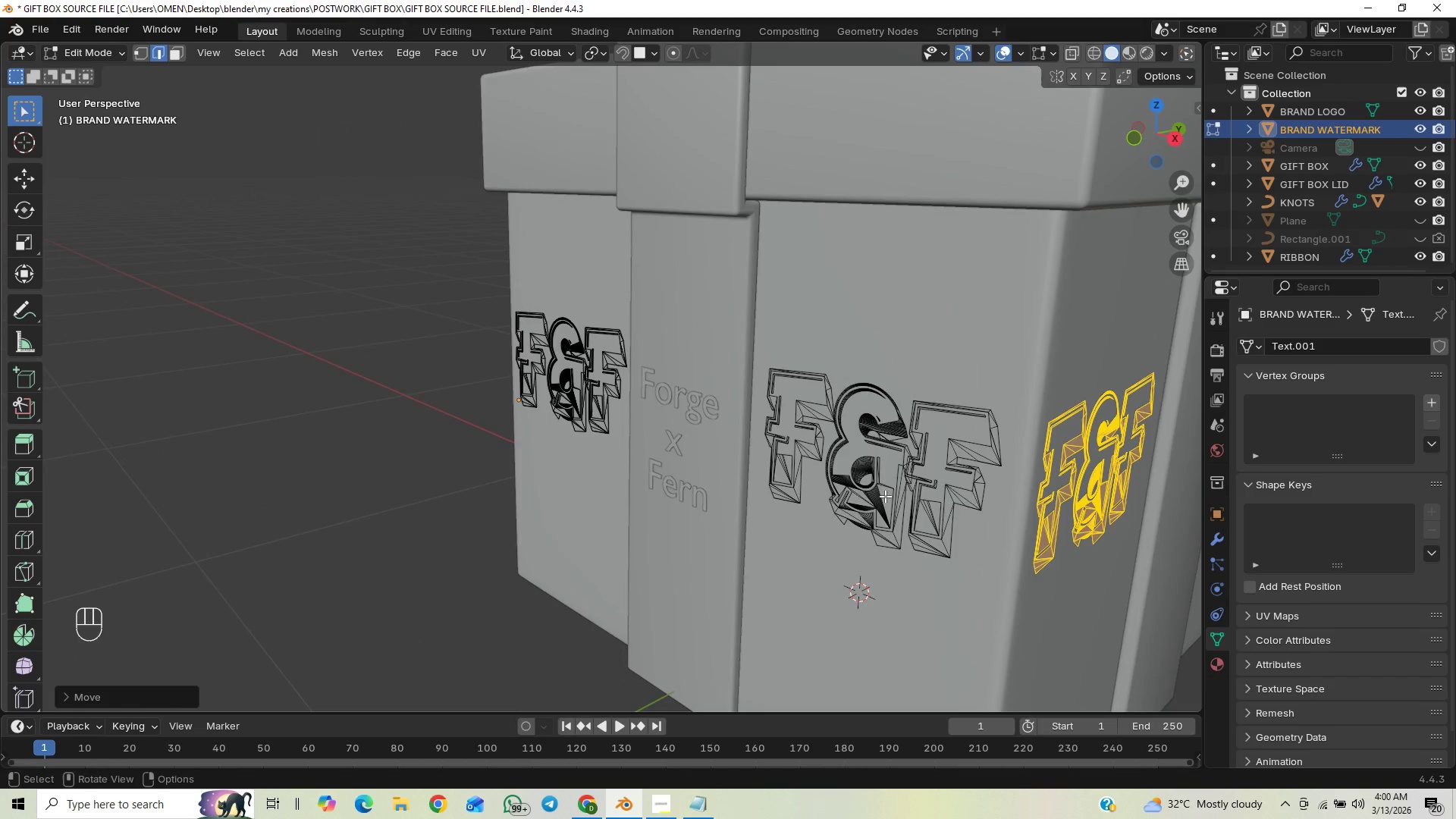 
hold_key(key=ShiftLeft, duration=0.36)
 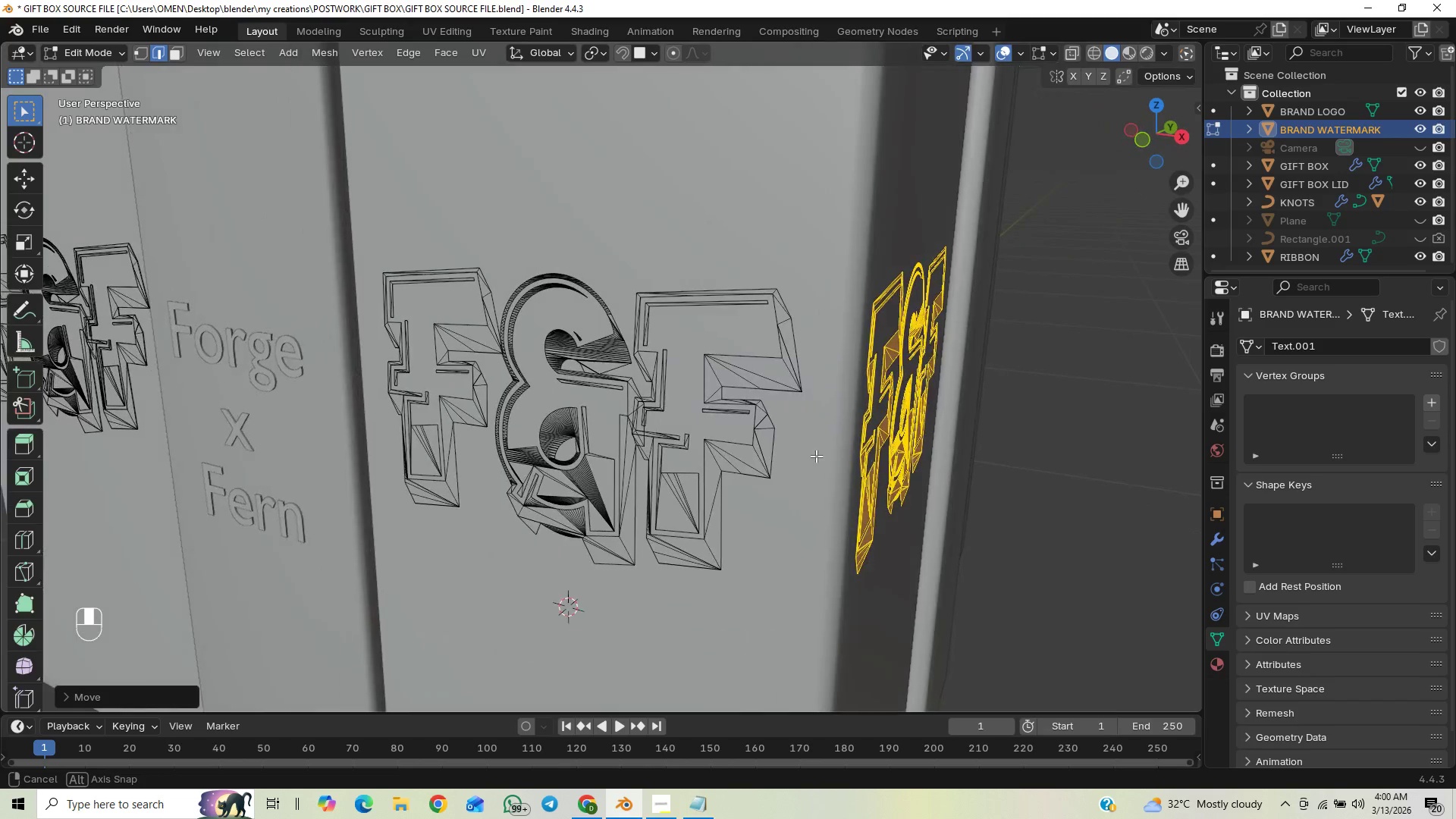 
scroll: coordinate [823, 489], scroll_direction: up, amount: 2.0
 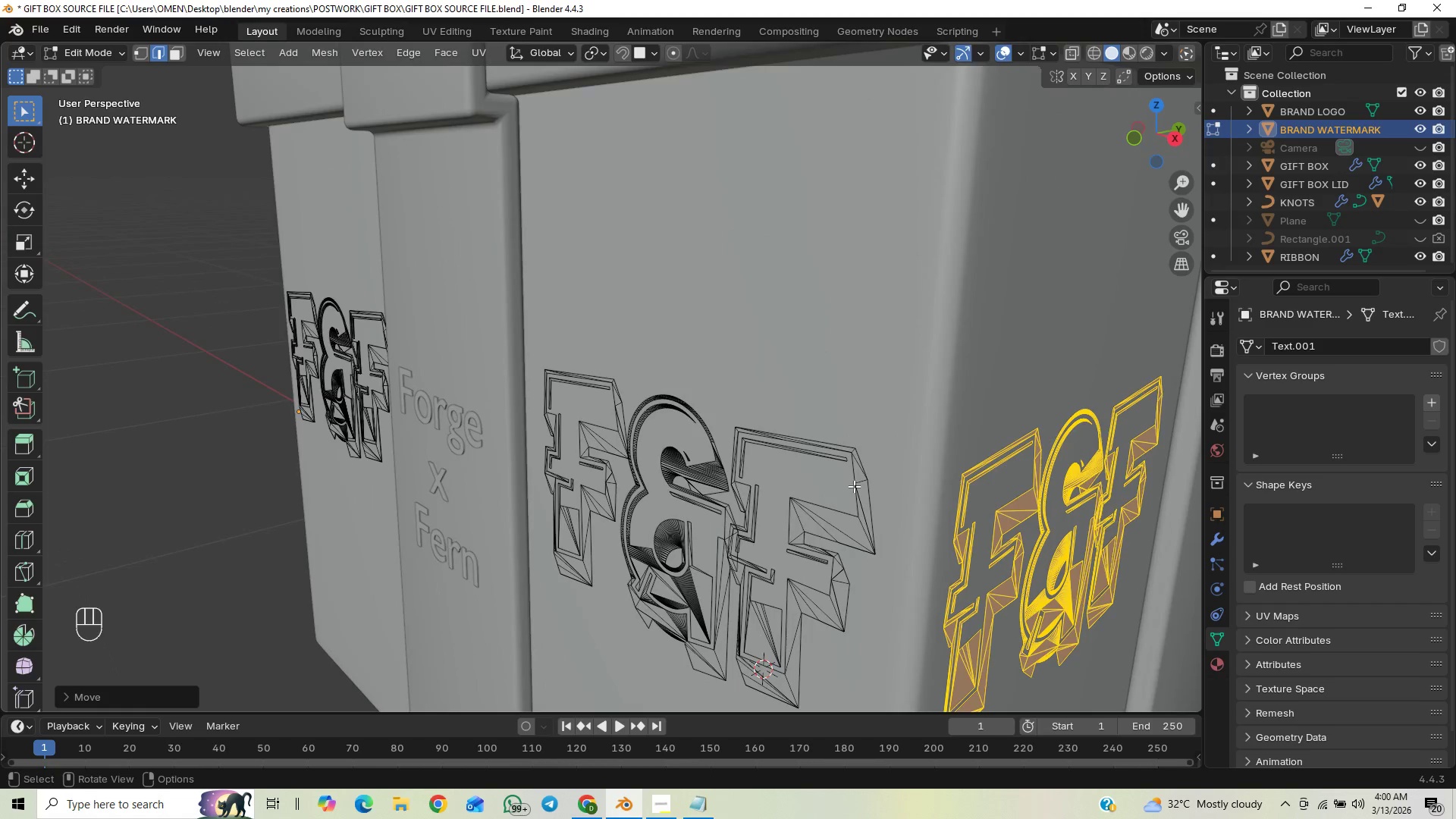 
hold_key(key=ShiftLeft, duration=0.38)
scroll: coordinate [828, 450], scroll_direction: up, amount: 1.0
 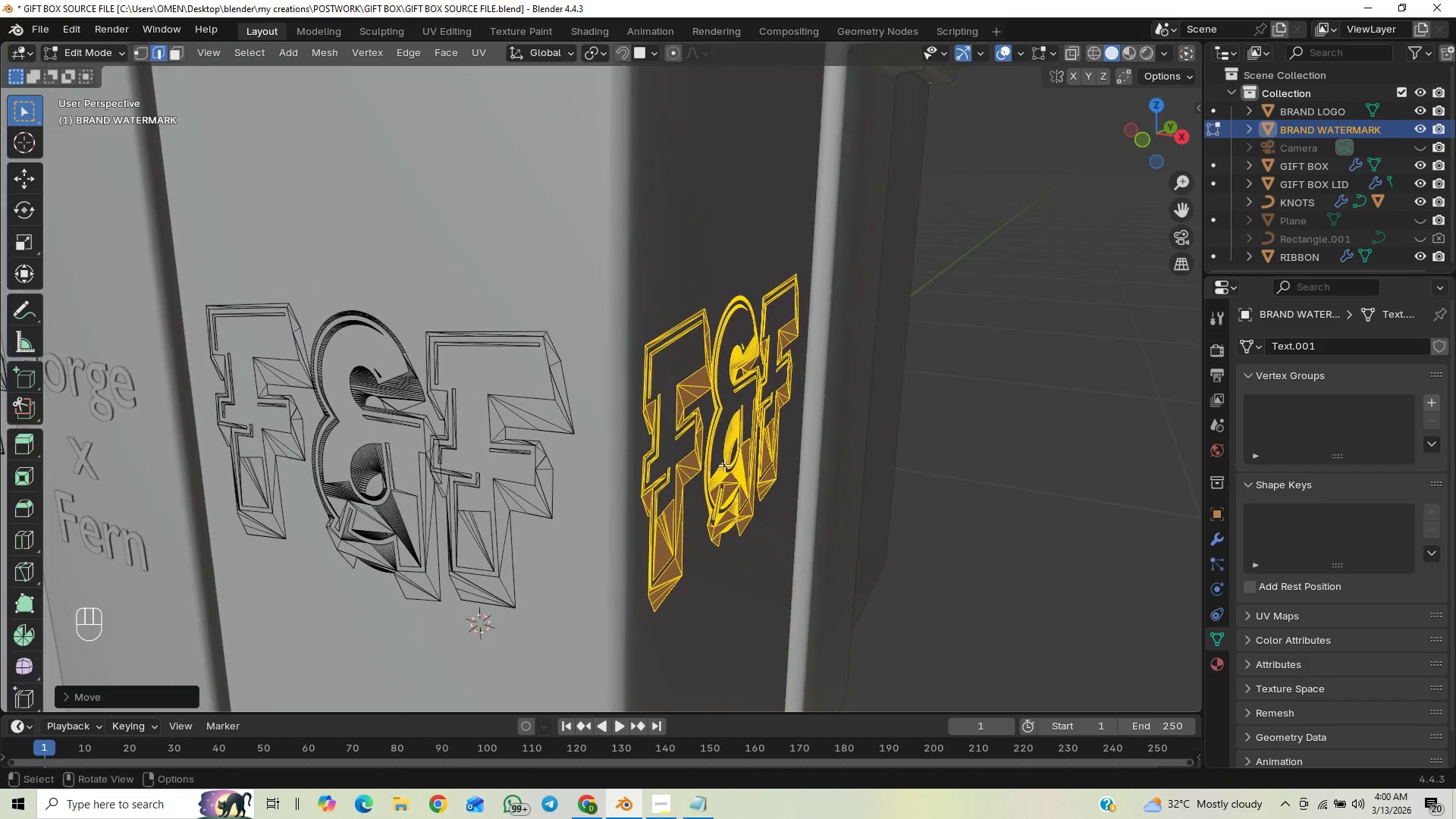 
hold_key(key=ShiftLeft, duration=0.38)
scroll: coordinate [792, 460], scroll_direction: up, amount: 3.0
 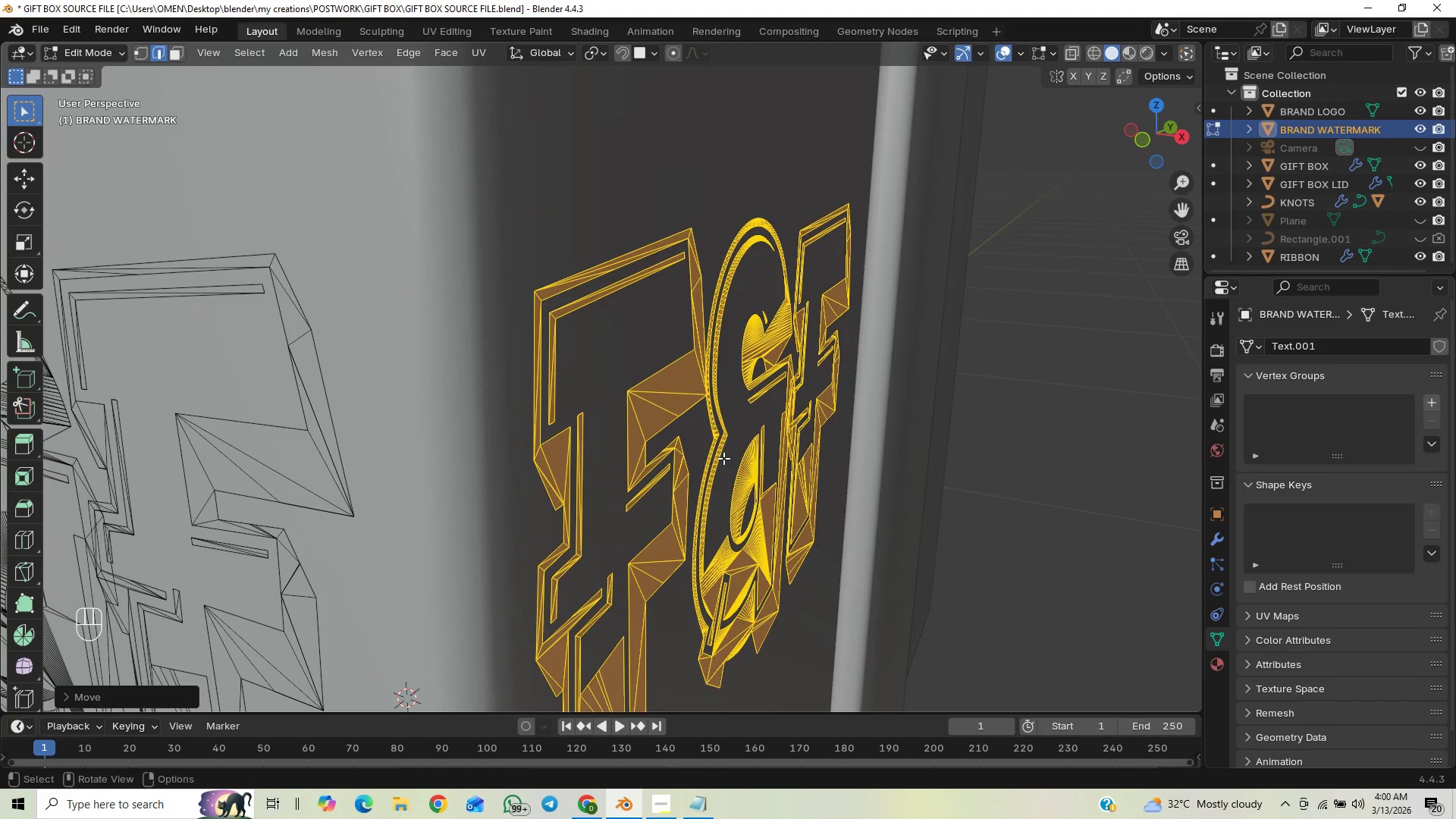 
type(gx)
 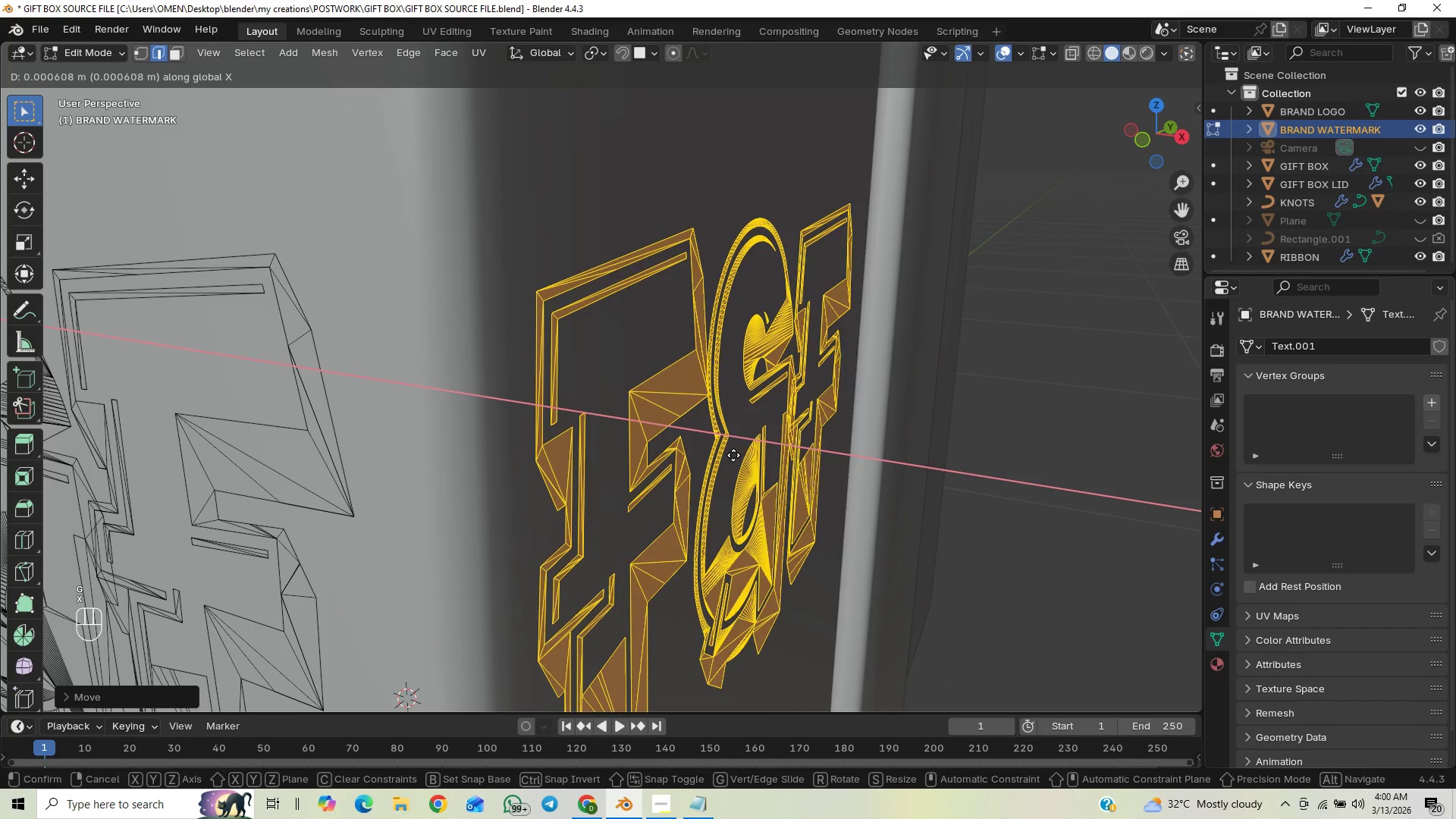 
hold_key(key=ShiftLeft, duration=1.03)
 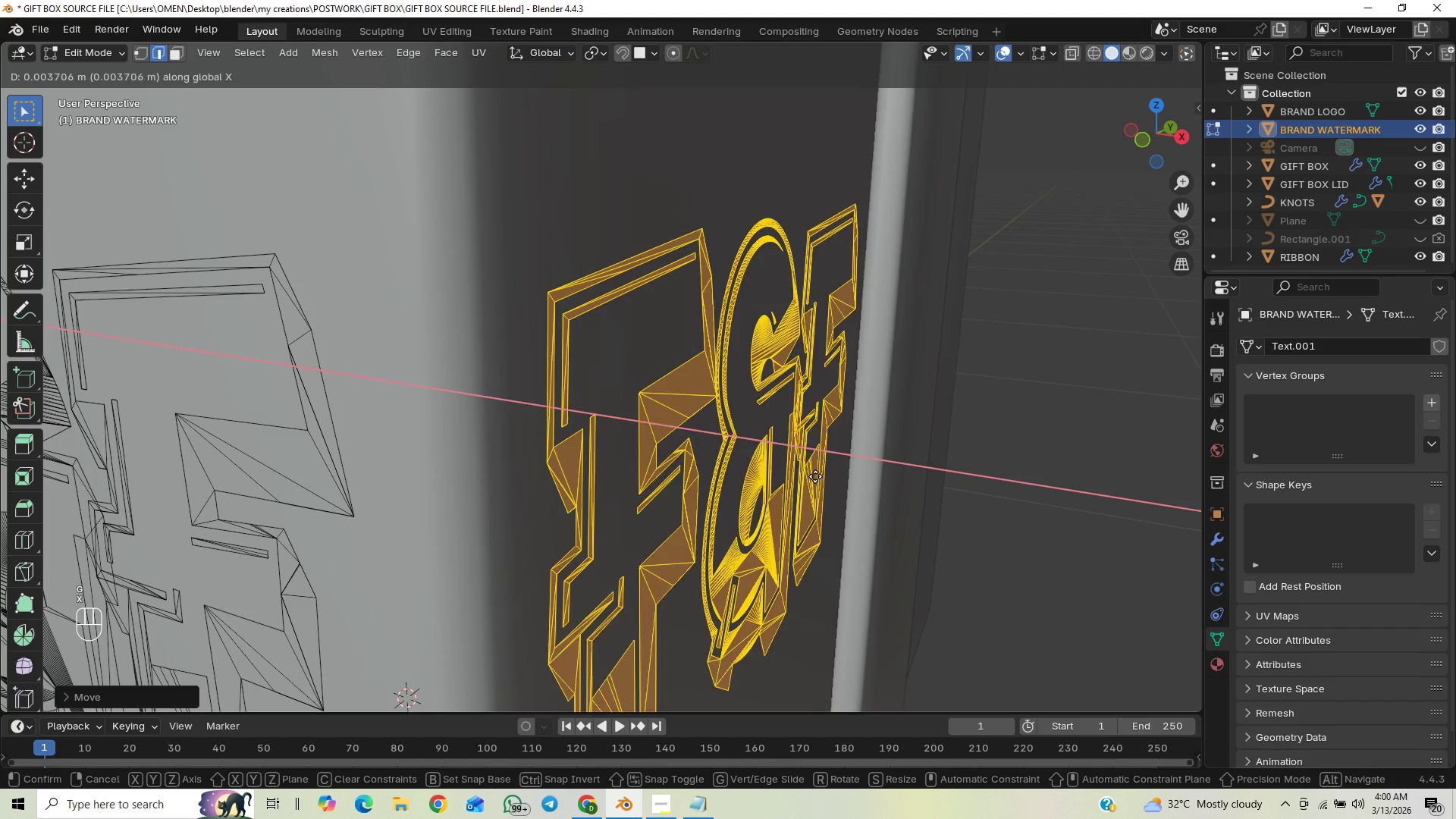 
hold_key(key=ShiftLeft, duration=8.09)
scroll: coordinate [736, 479], scroll_direction: down, amount: 3.0
 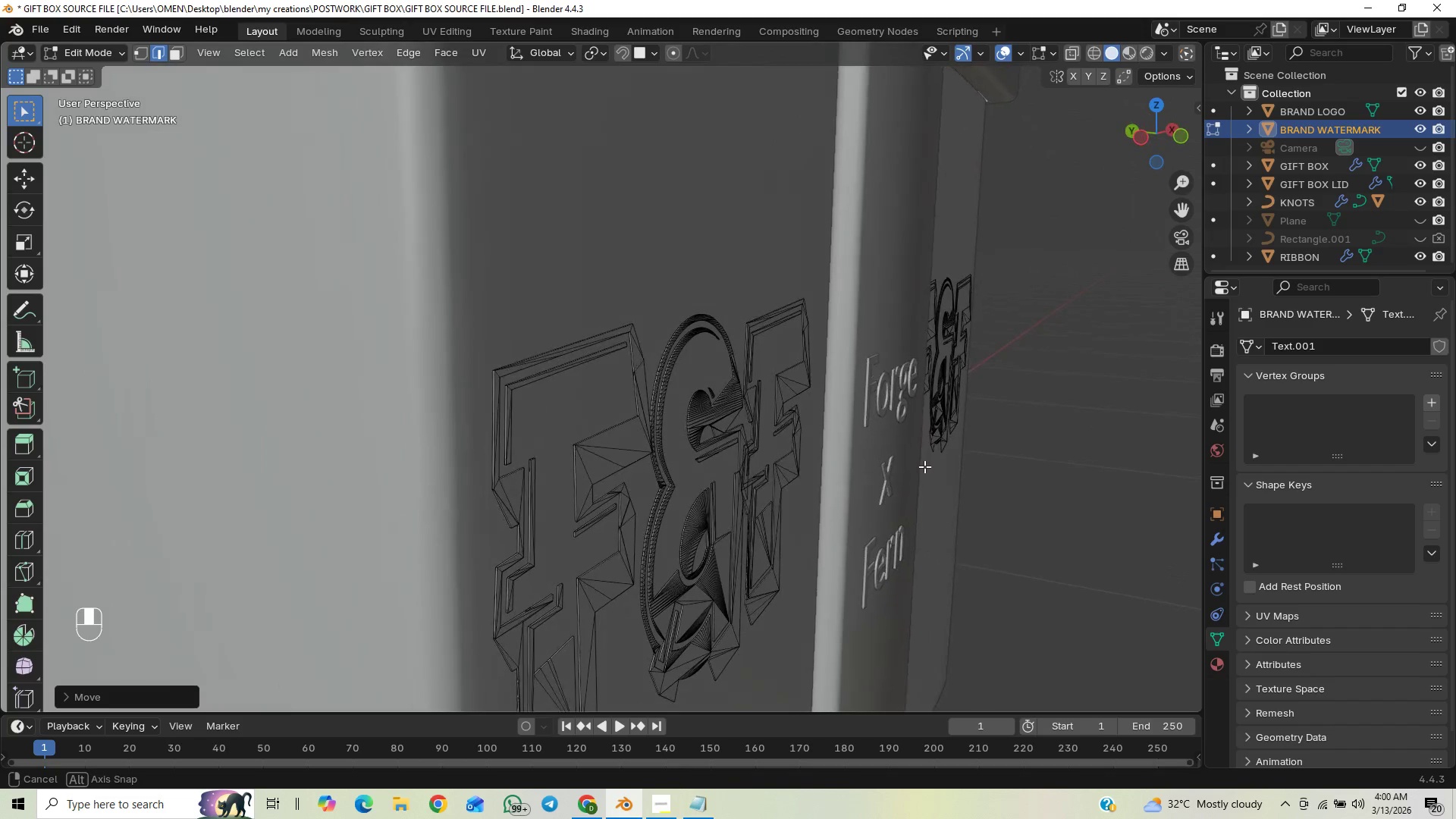 
scroll: coordinate [858, 481], scroll_direction: up, amount: 4.0
 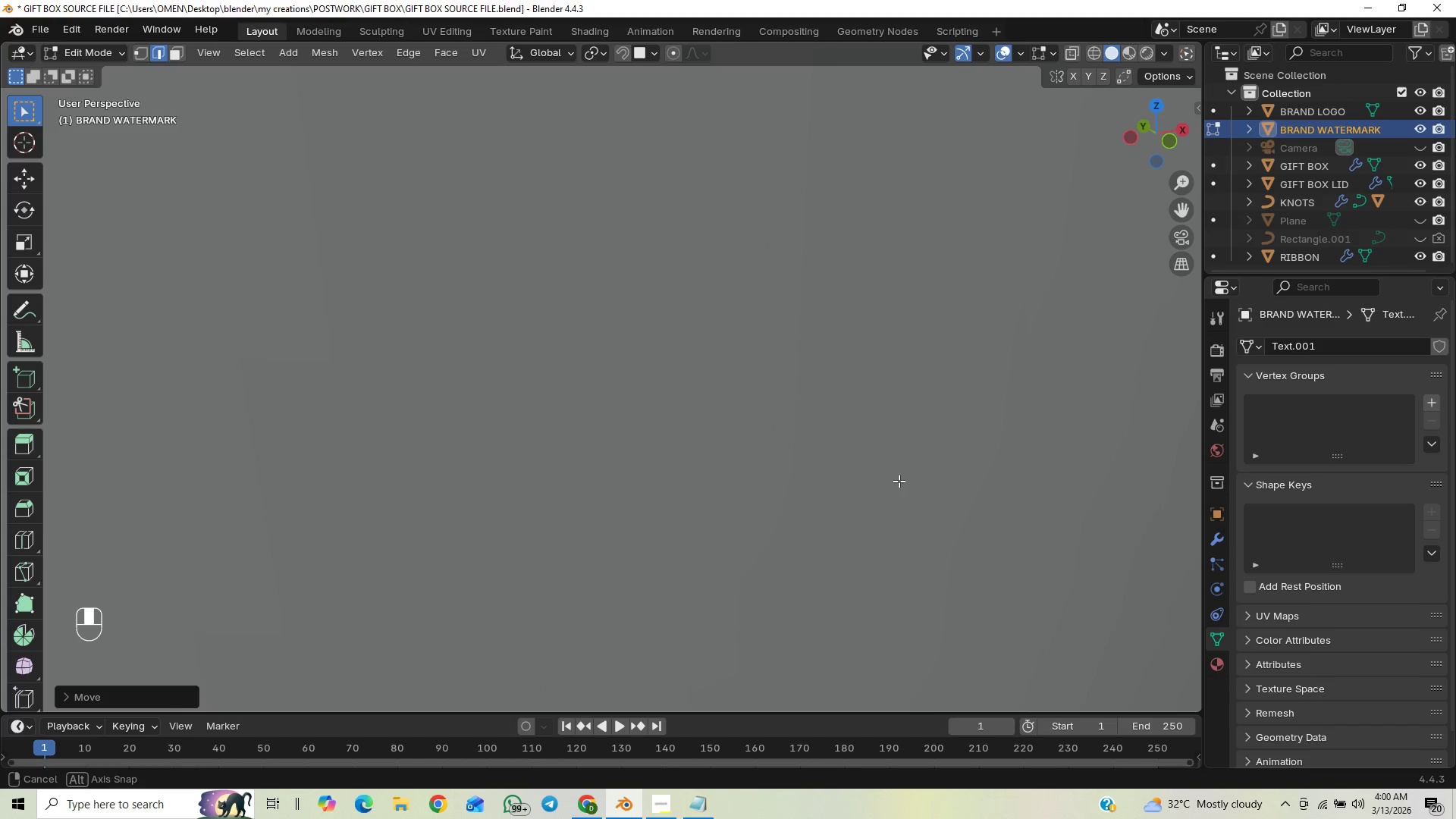 
hold_key(key=ShiftLeft, duration=0.56)
scroll: coordinate [774, 475], scroll_direction: up, amount: 1.0
 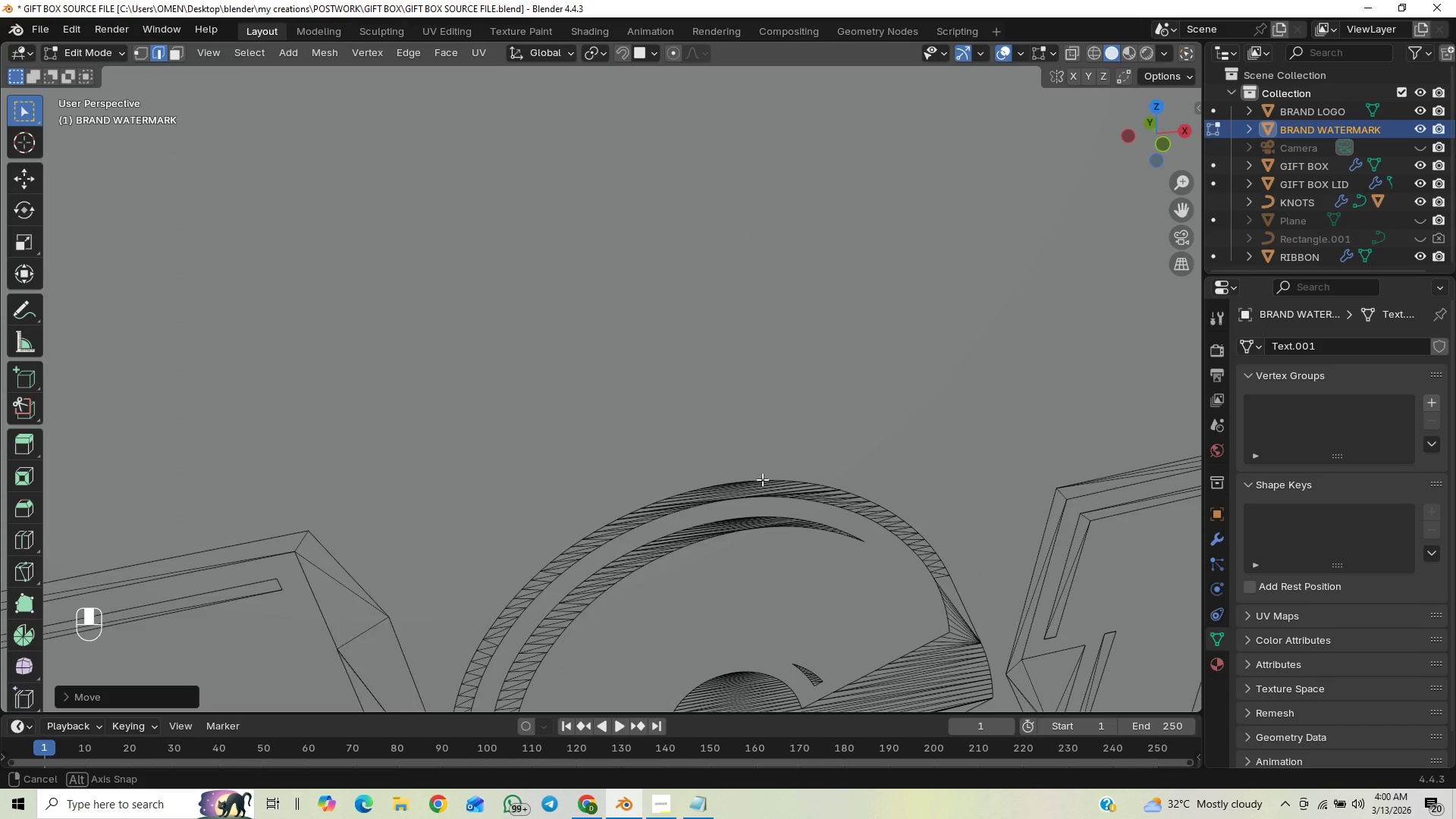 
scroll: coordinate [772, 474], scroll_direction: down, amount: 1.0
 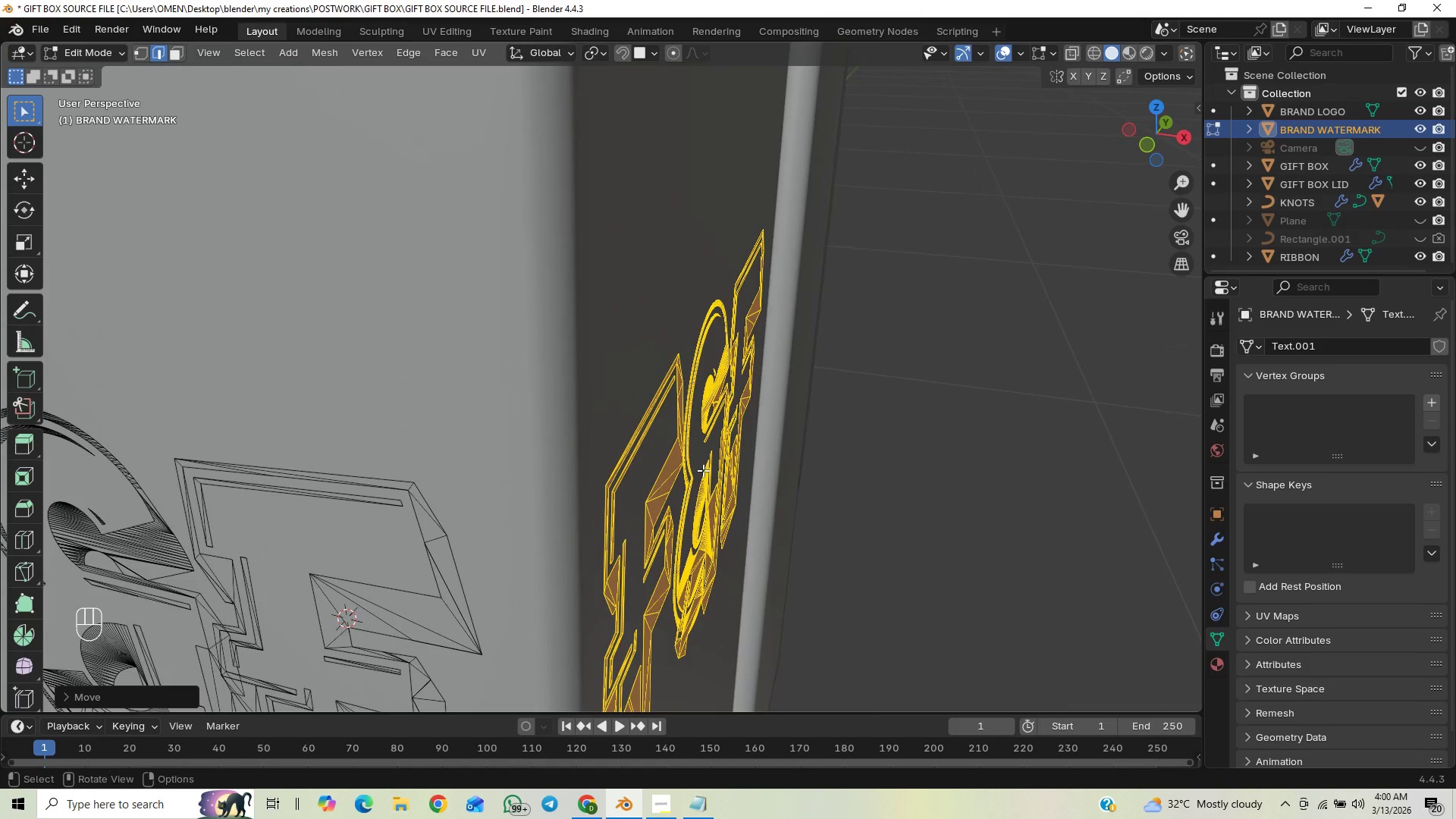 
type(gyx)
 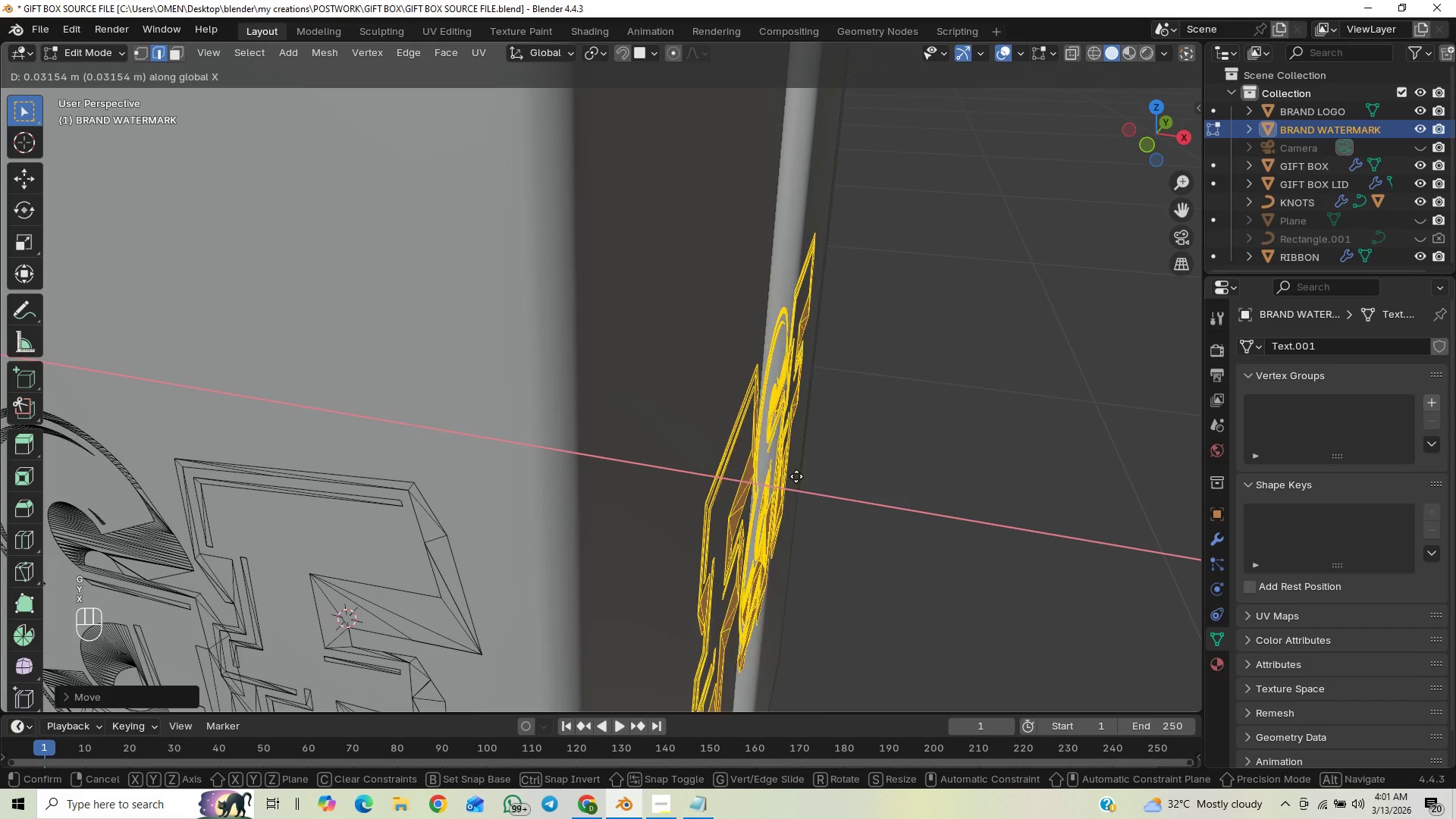 
left_click([803, 477])
 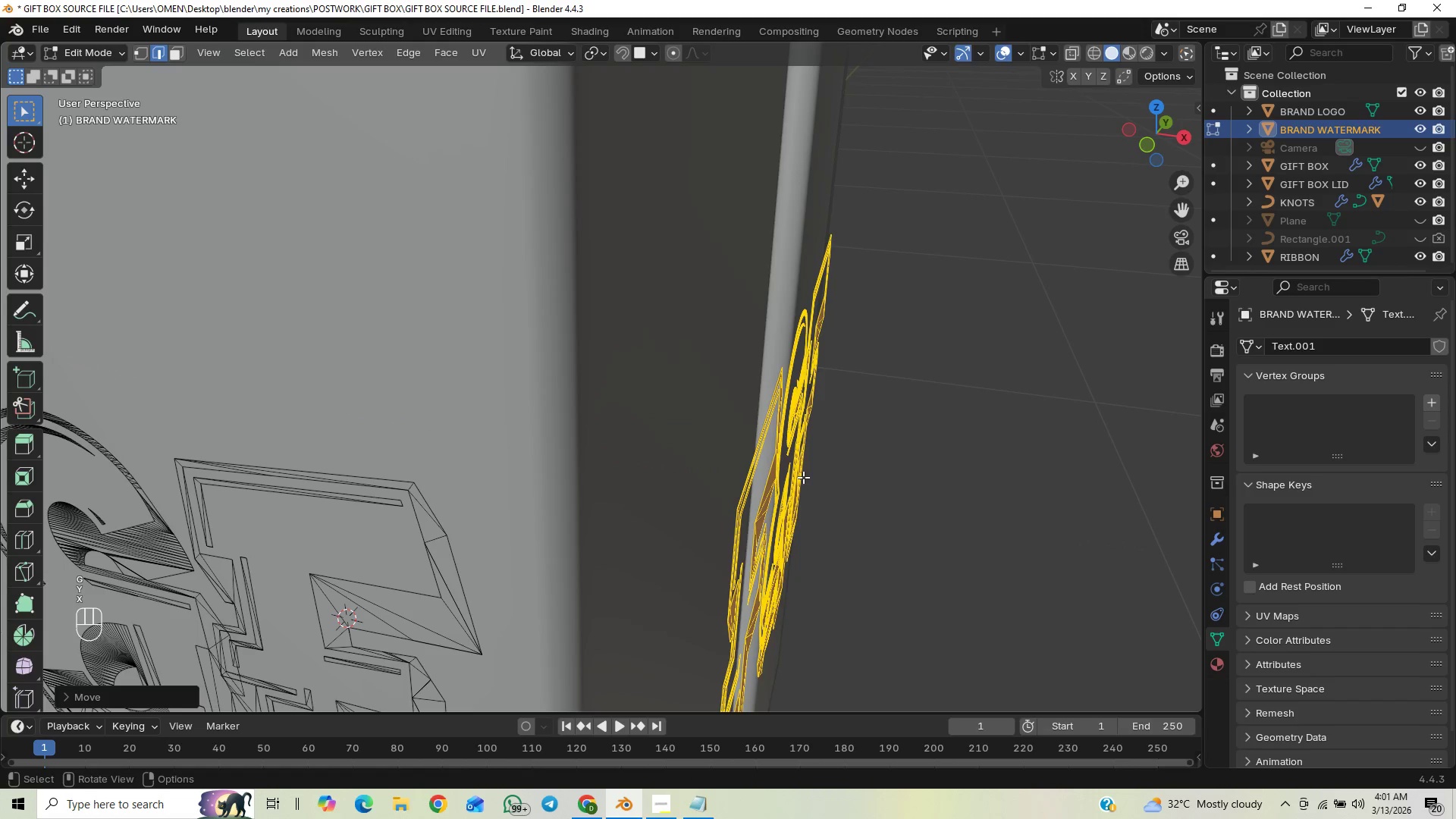 
scroll: coordinate [809, 478], scroll_direction: up, amount: 2.0
 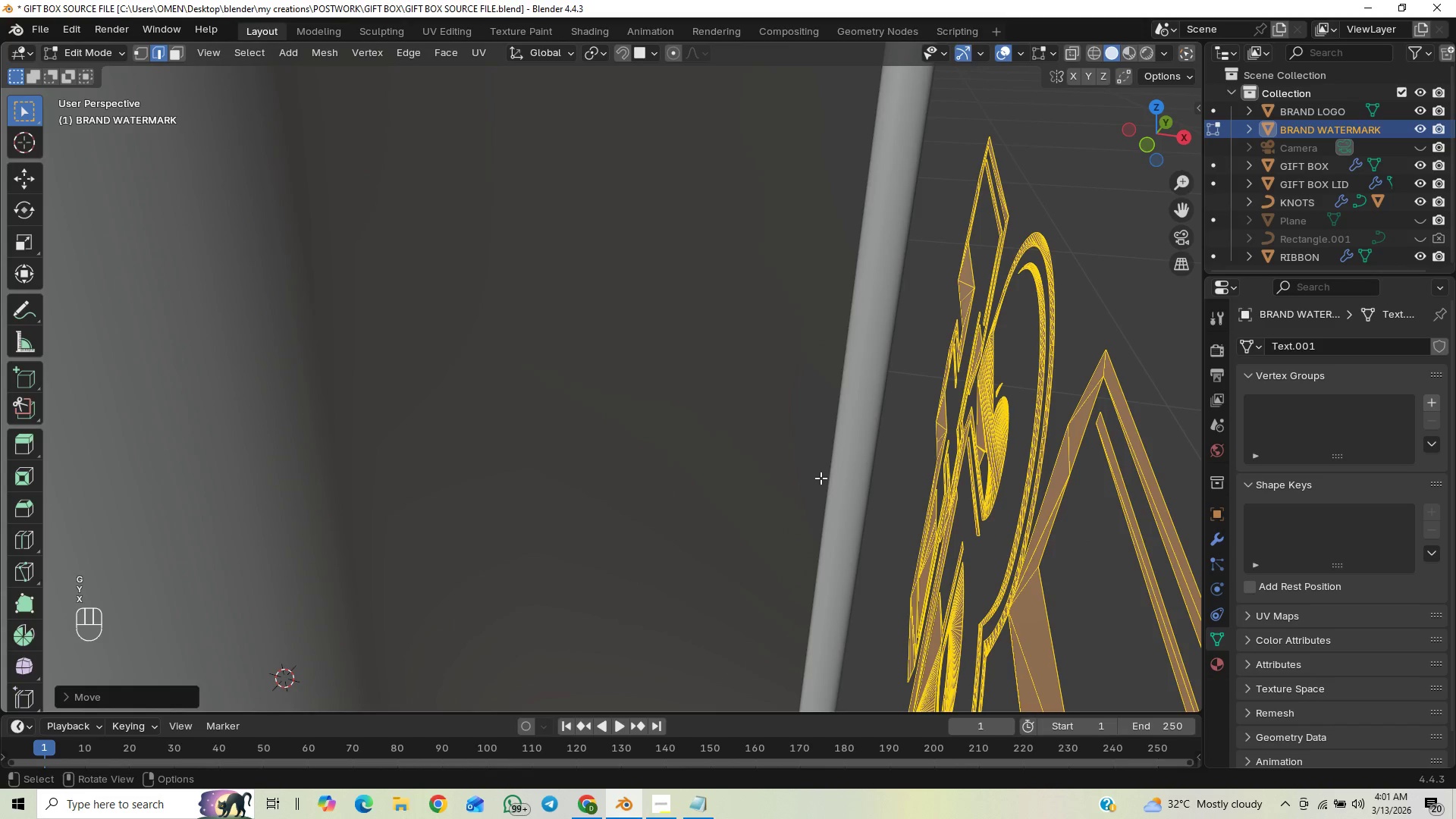 
hold_key(key=ShiftLeft, duration=0.61)
 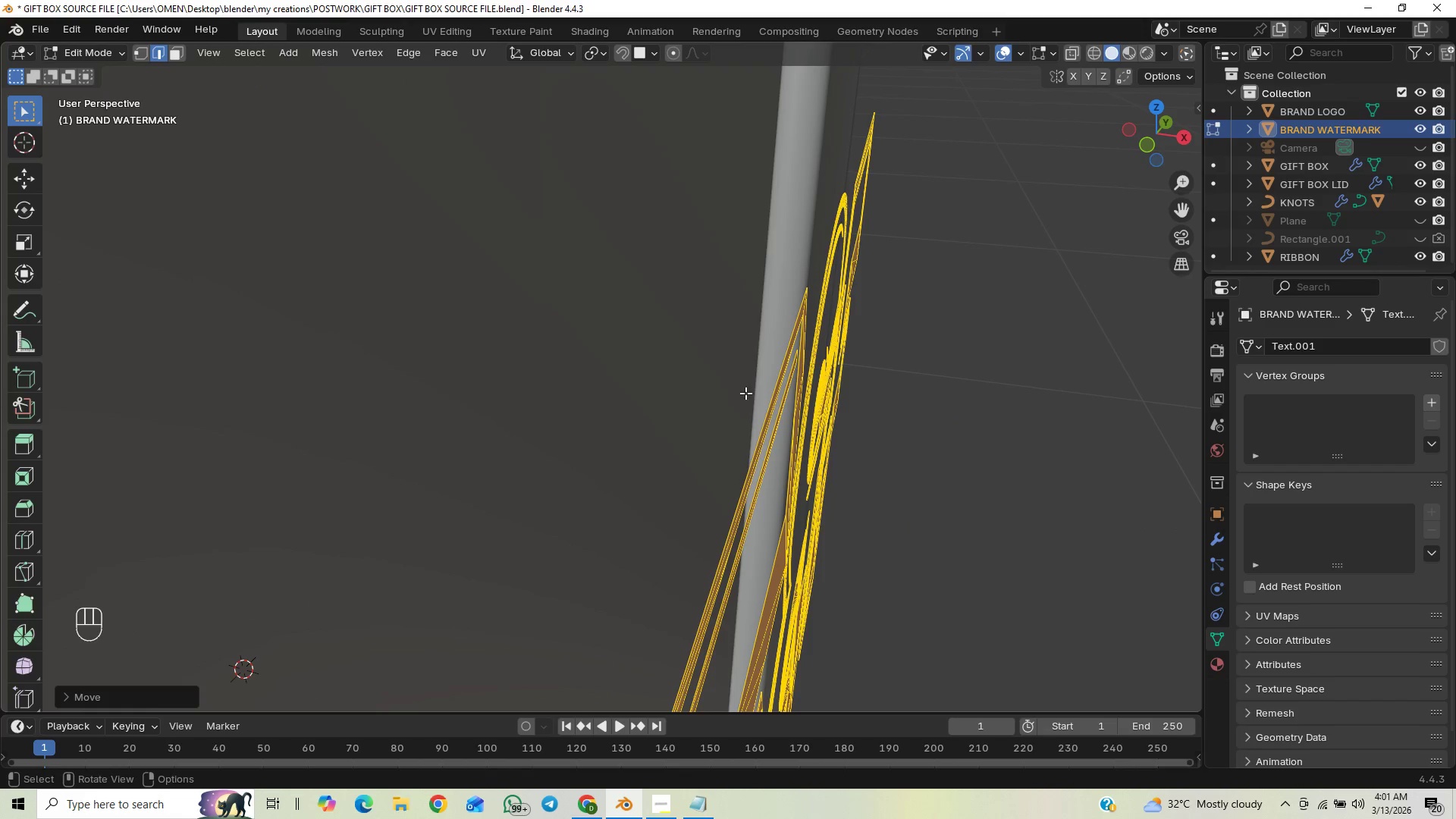 
scroll: coordinate [726, 421], scroll_direction: down, amount: 4.0
 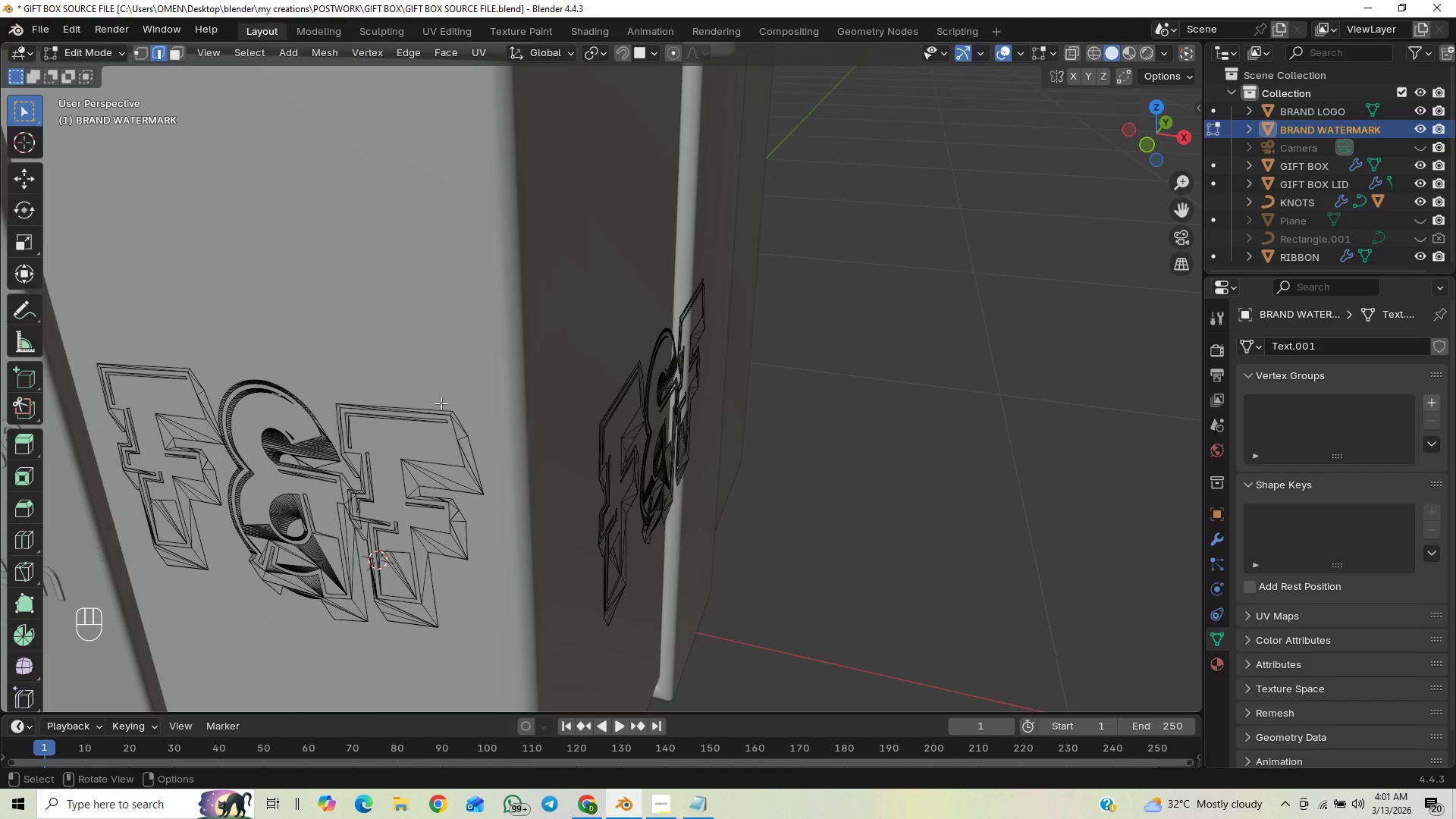 
scroll: coordinate [556, 414], scroll_direction: up, amount: 1.0
 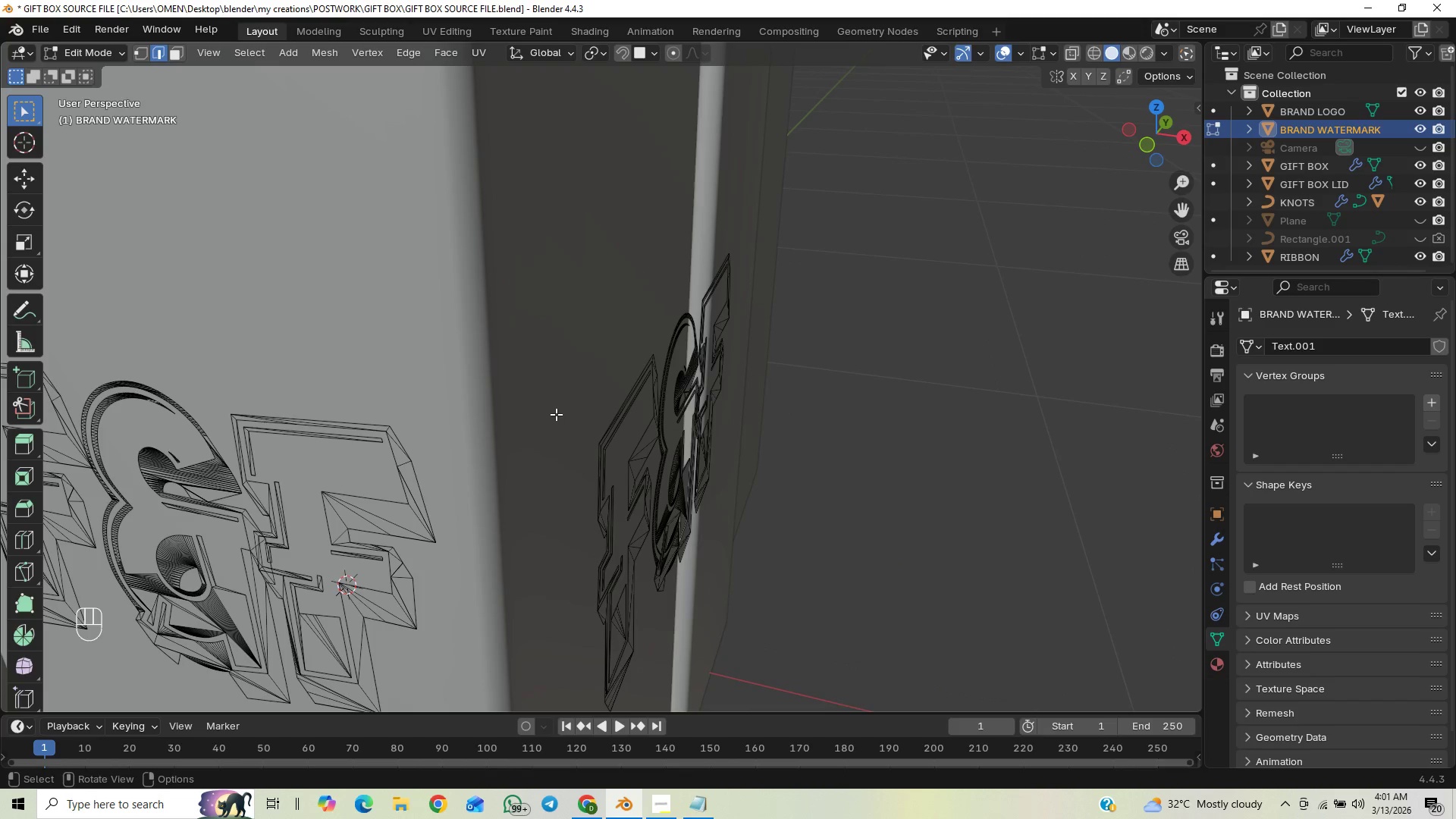 
key(Control+Z)
 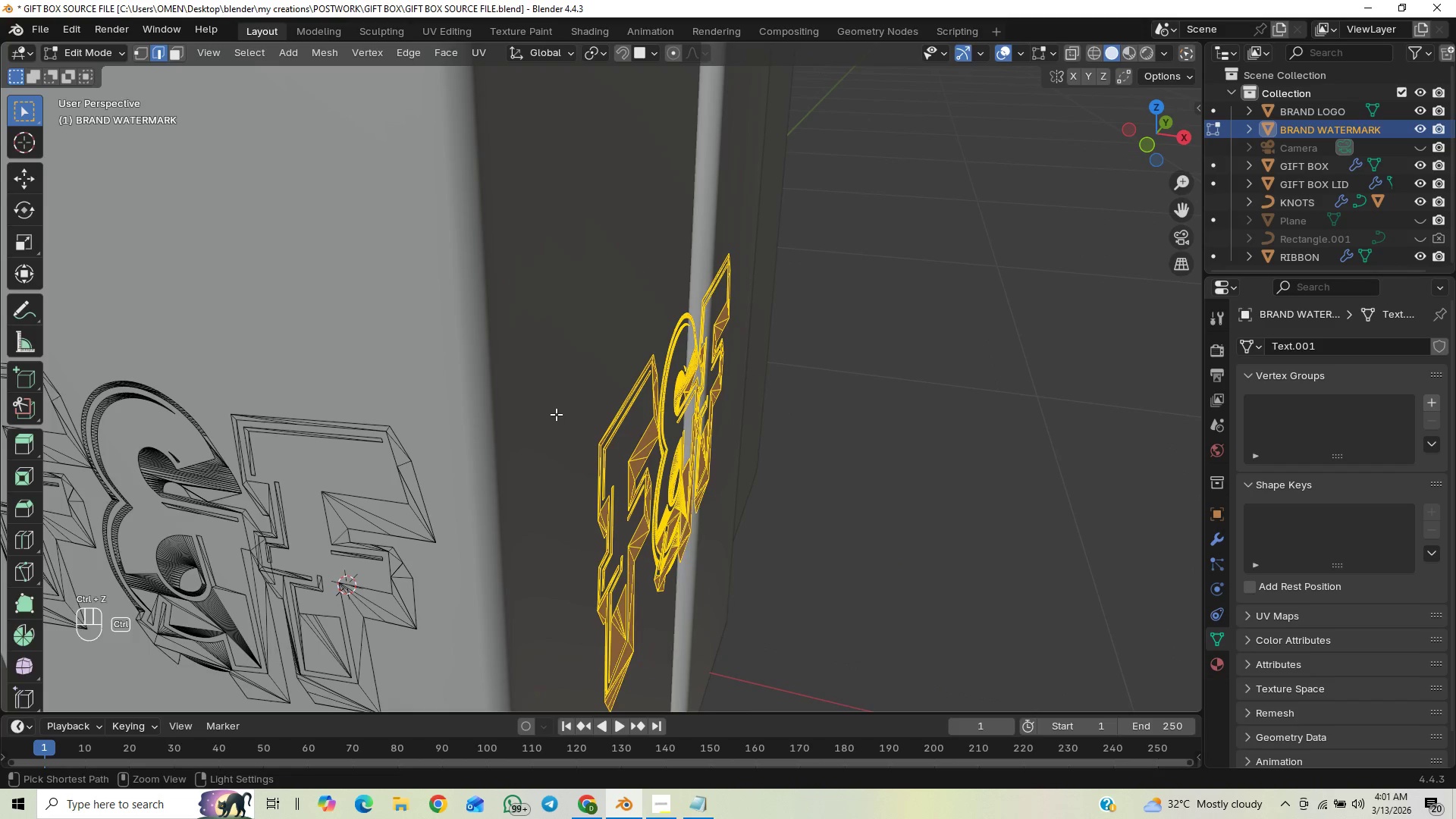 
key(Control+Z)
 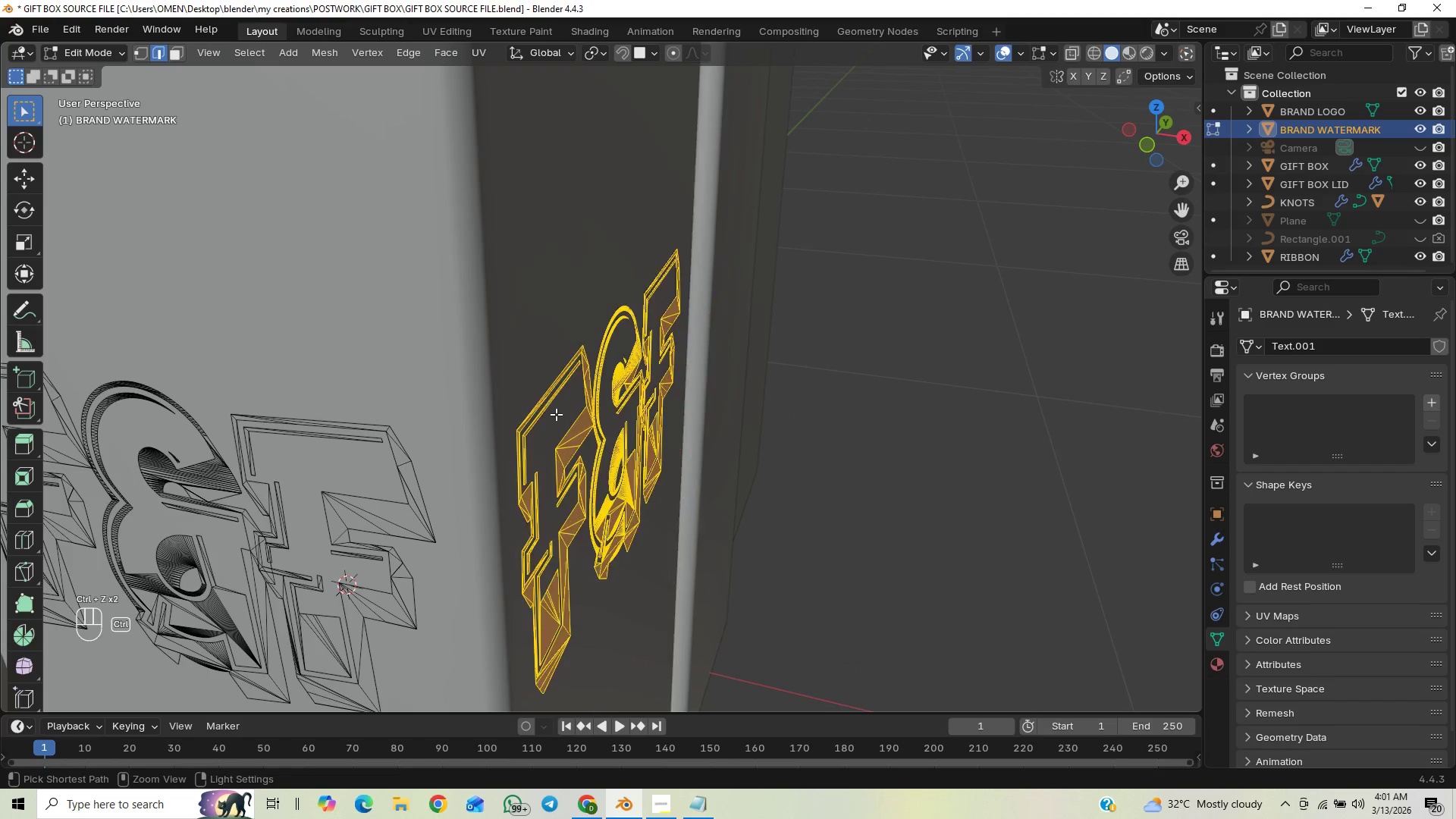 
key(Control+Z)
 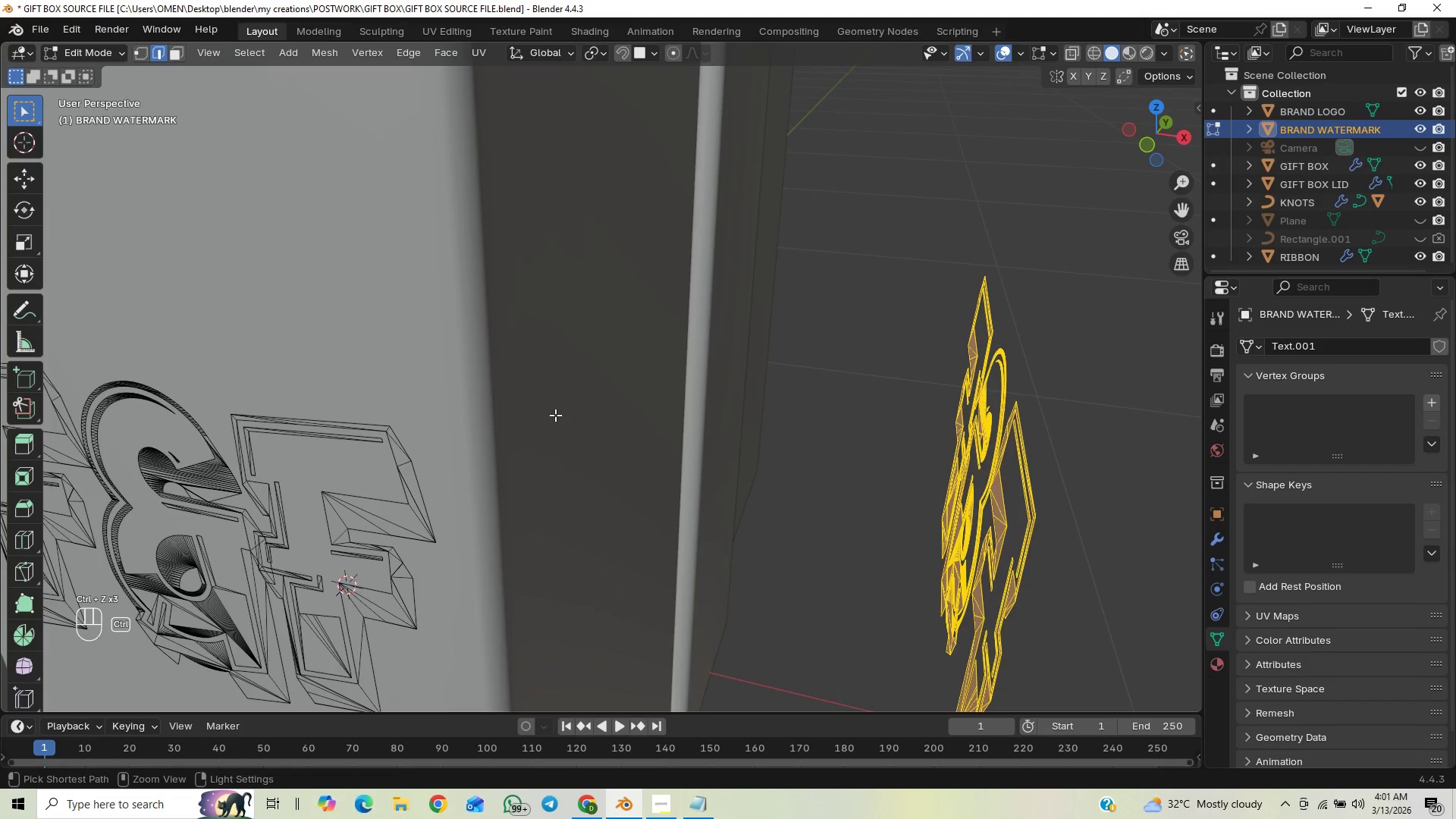 
key(Control+Z)
 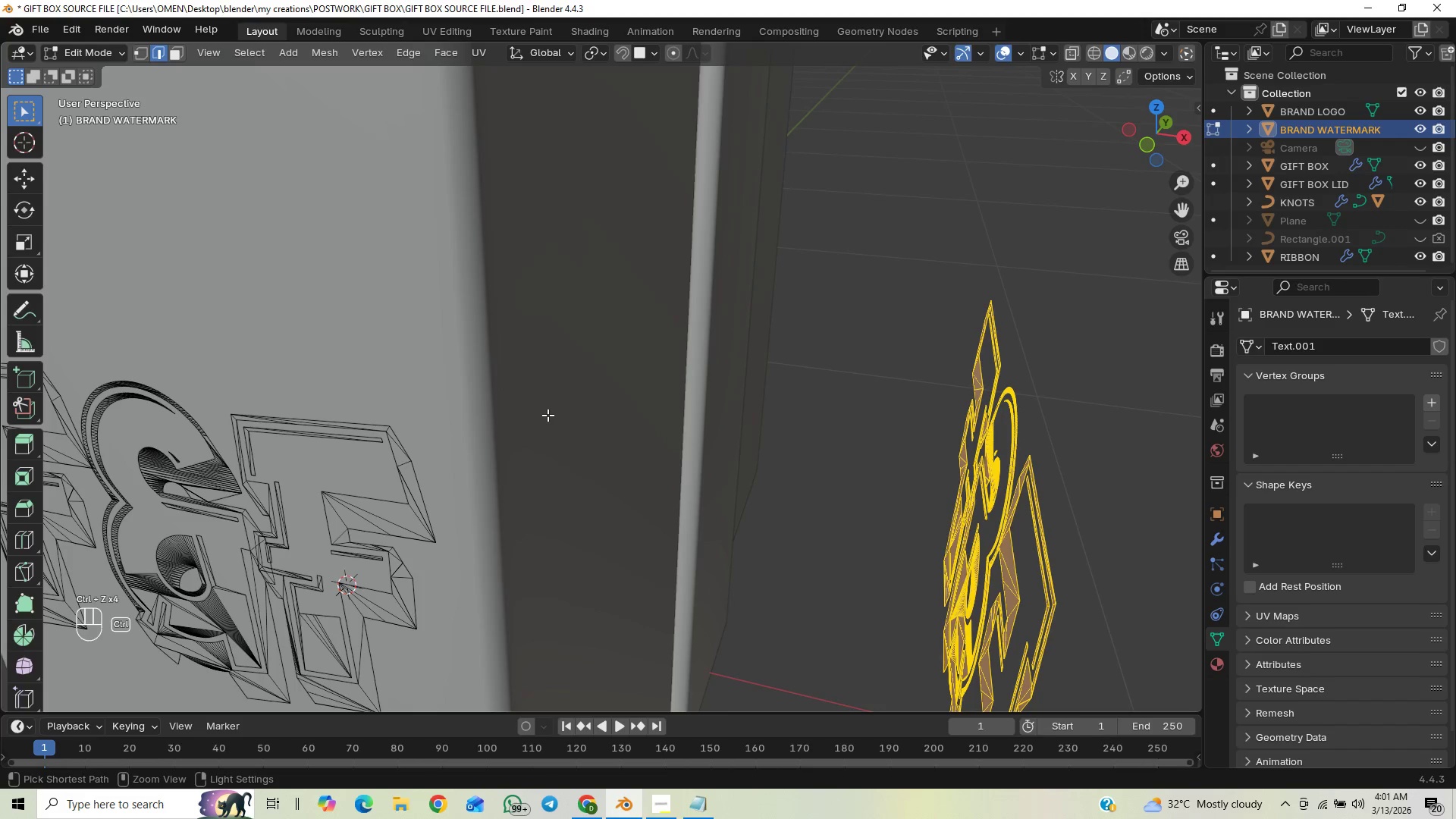 
scroll: coordinate [547, 415], scroll_direction: down, amount: 4.0
 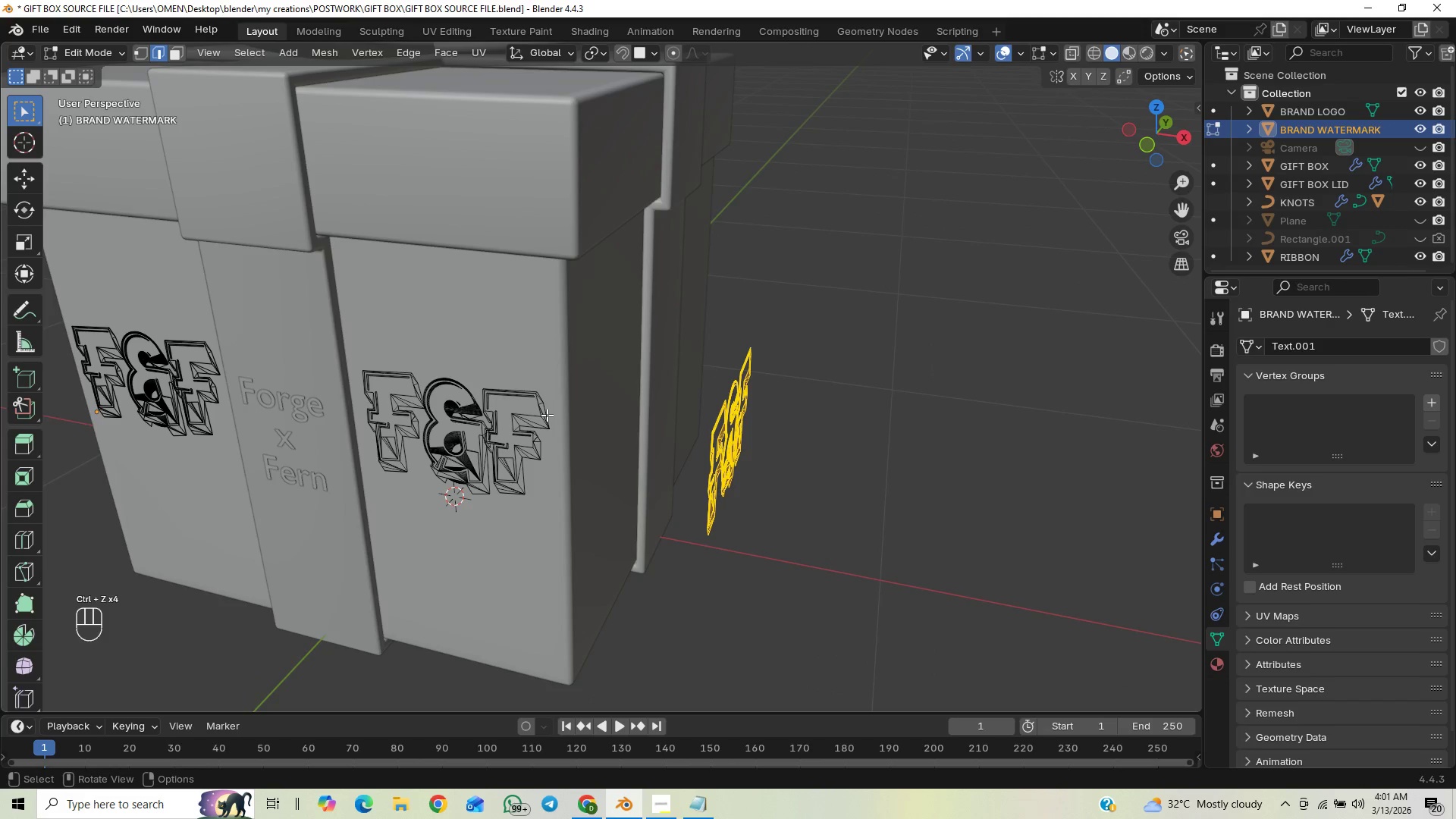 
key(Control+Z)
 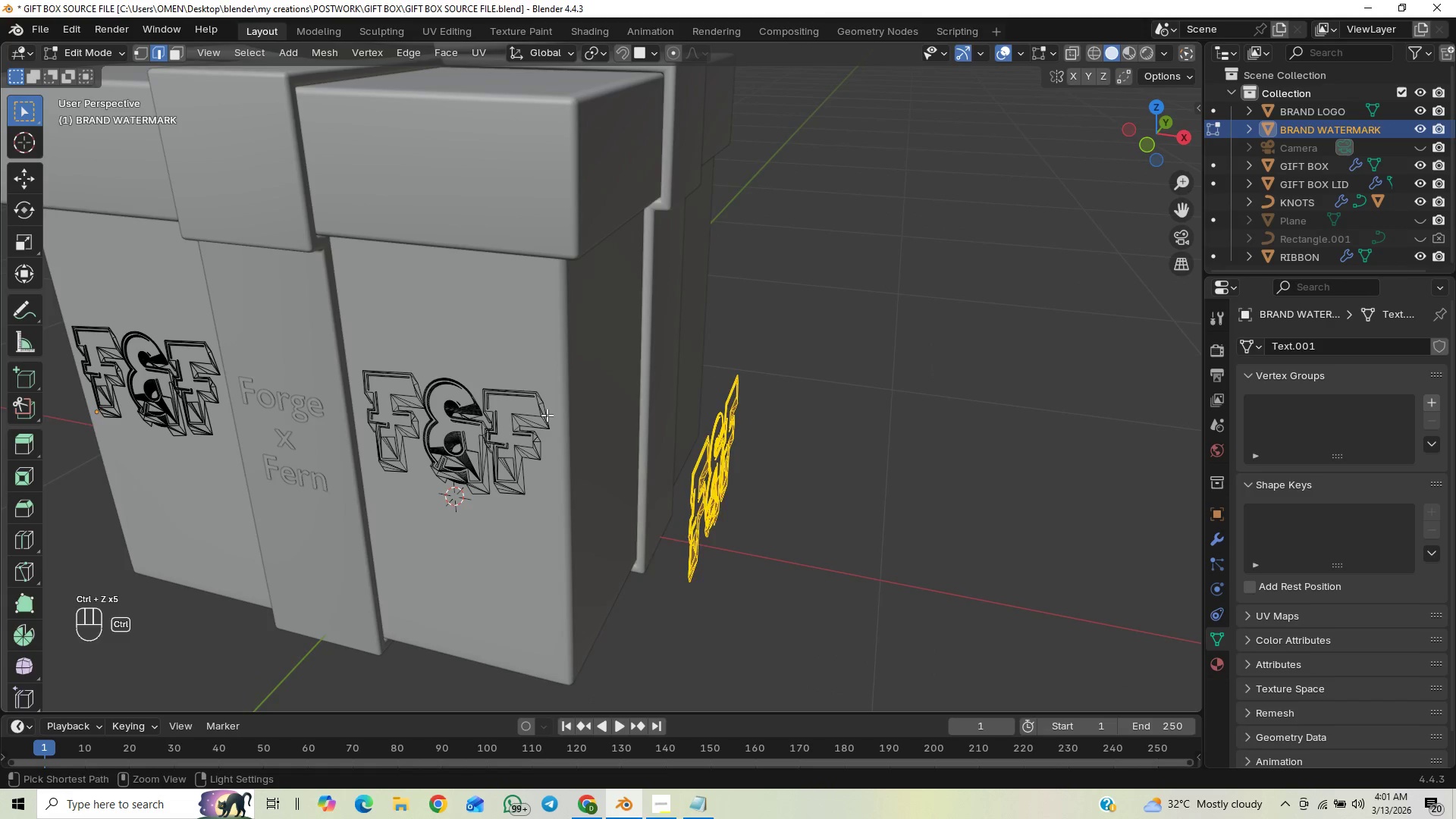 
key(Control+Z)
 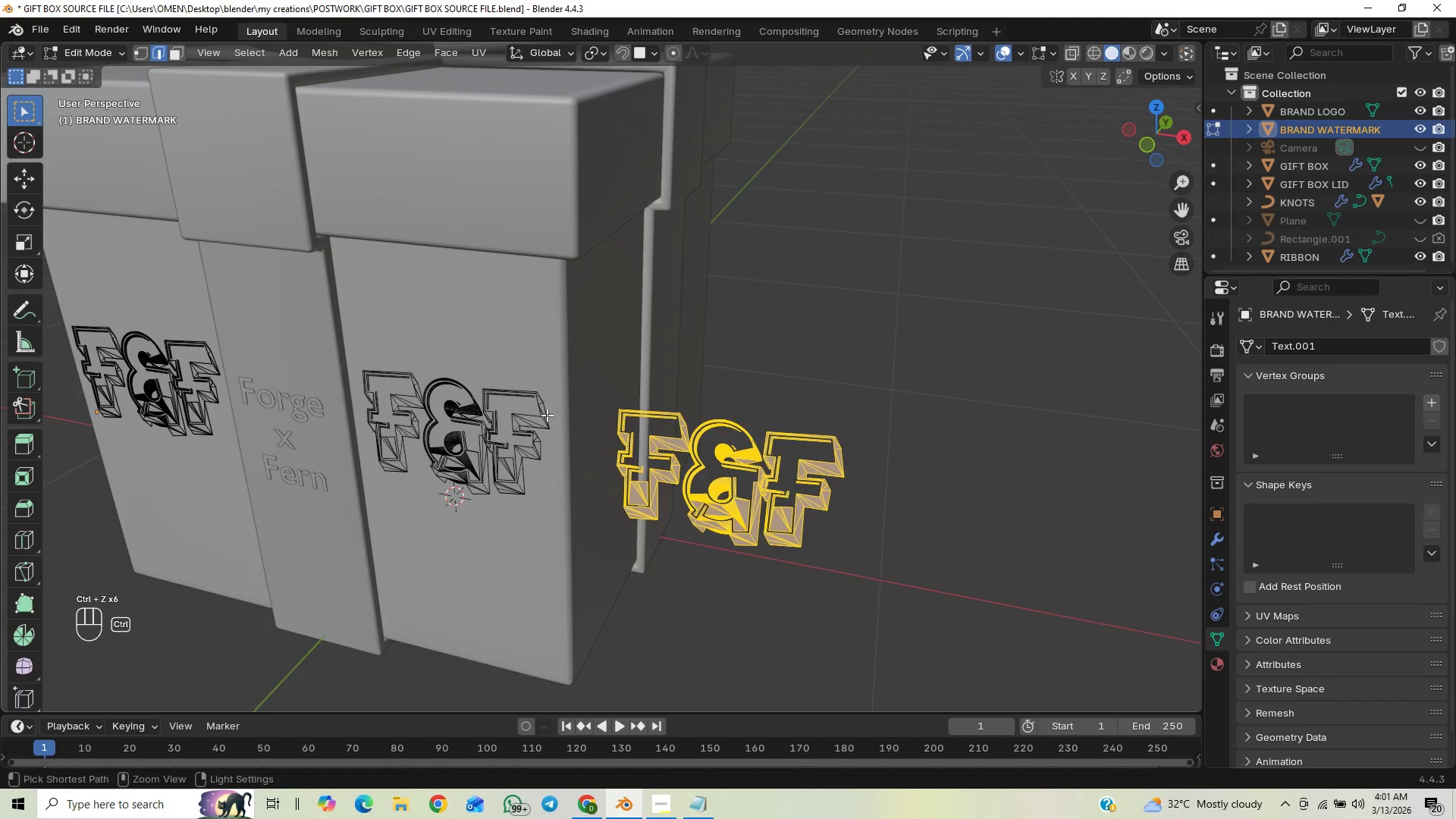 
key(Control+Z)
 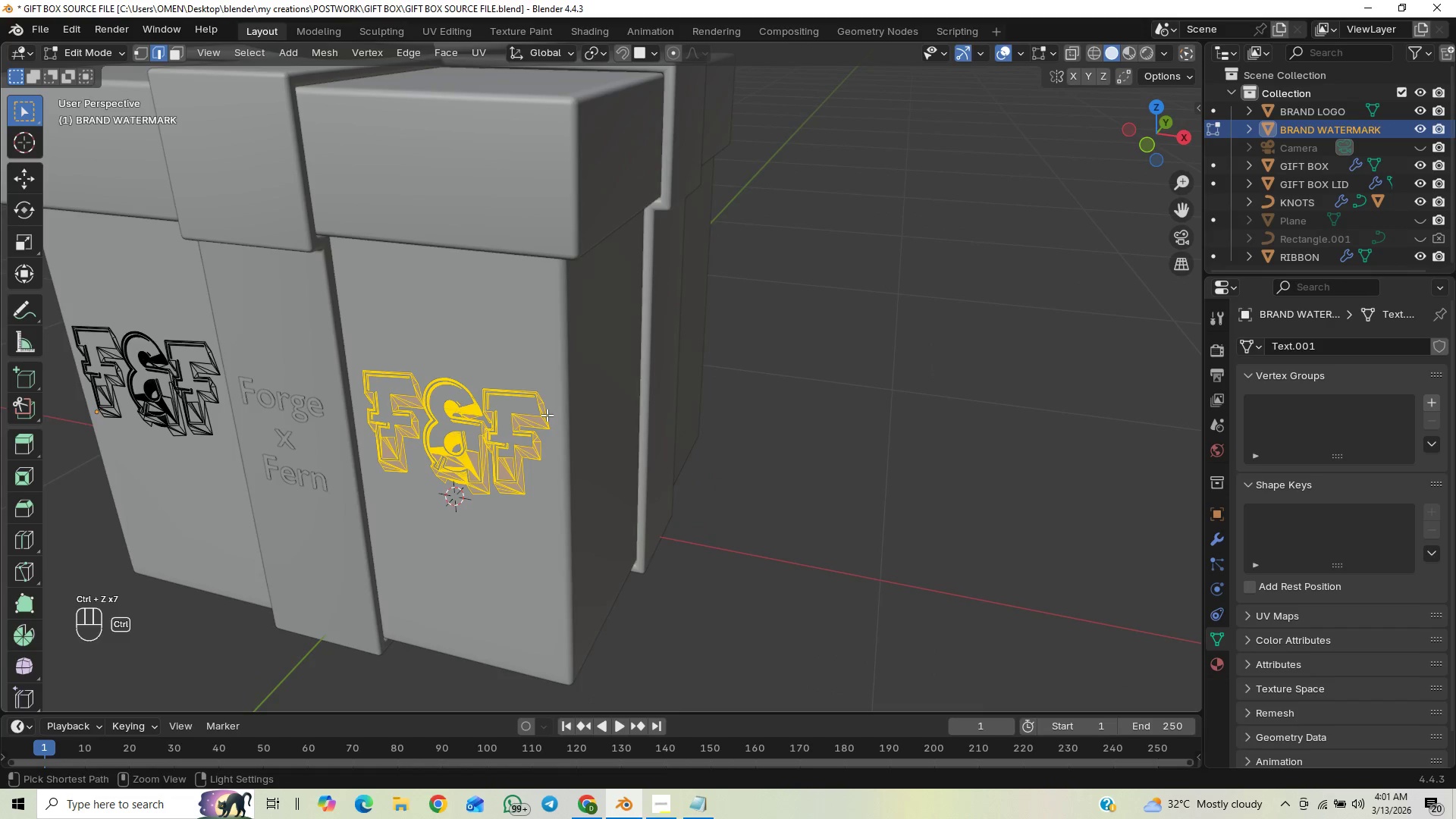 
key(Control+Z)
 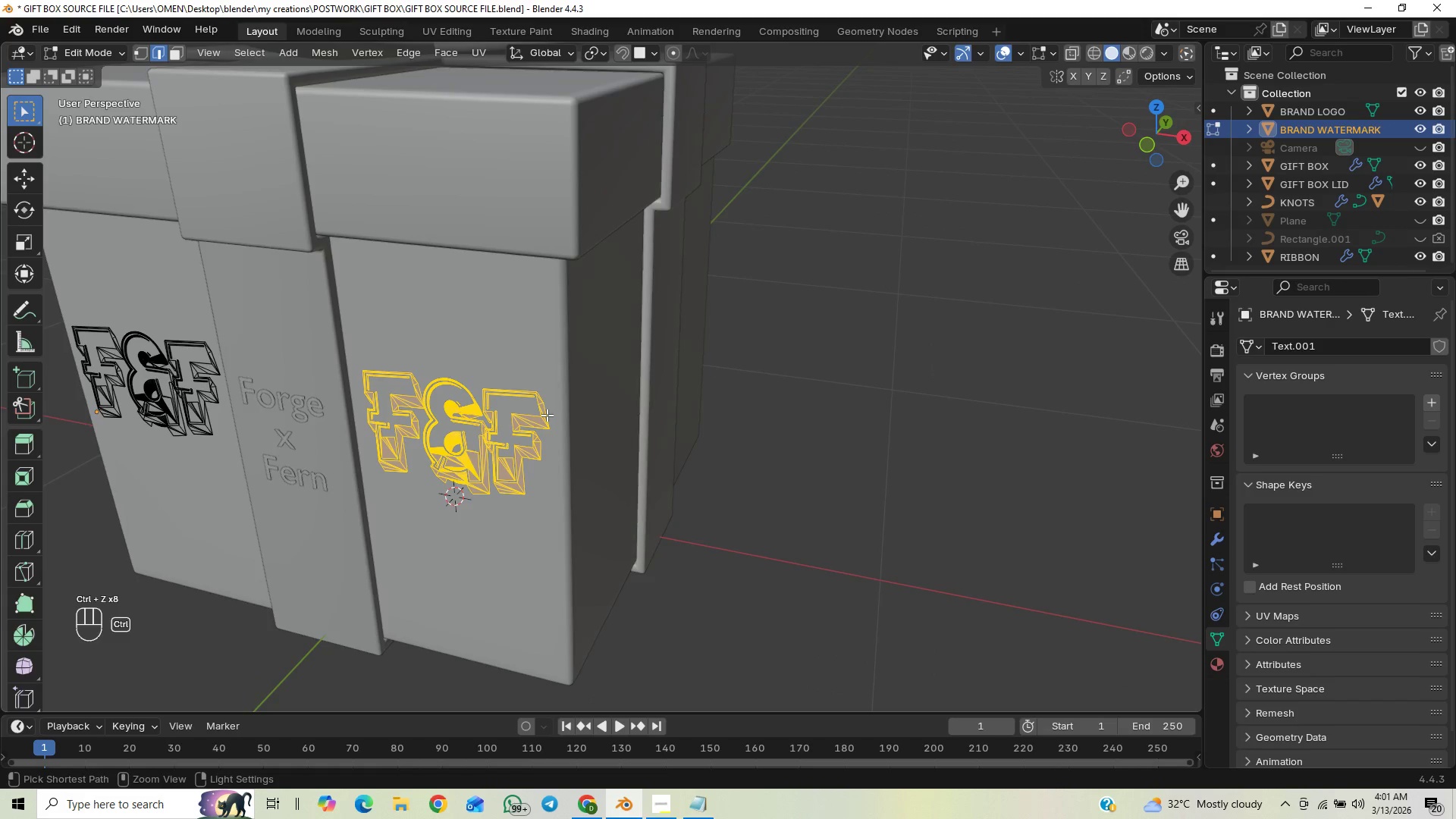 
key(Control+Z)
 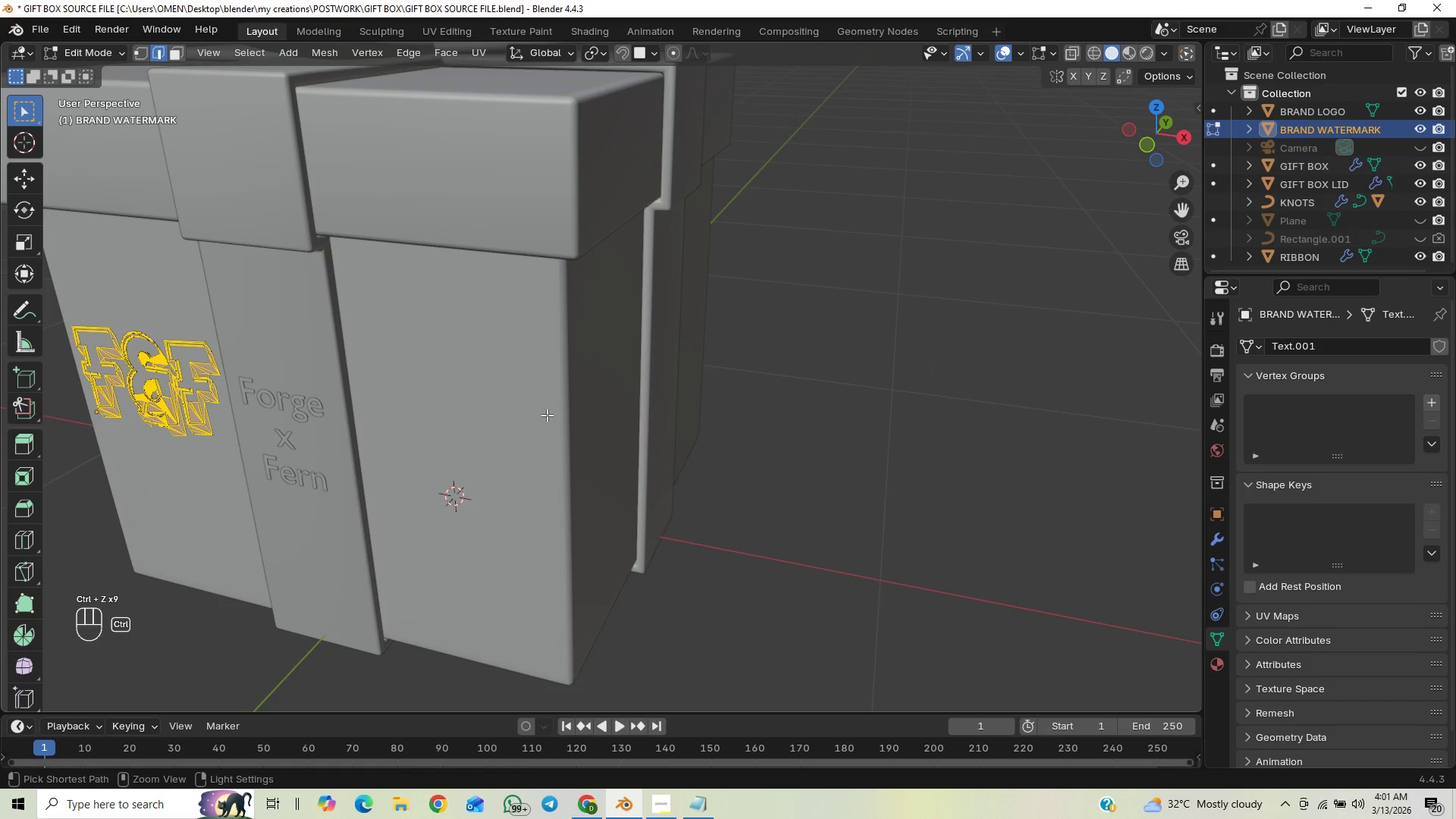 
key(Control+Z)
 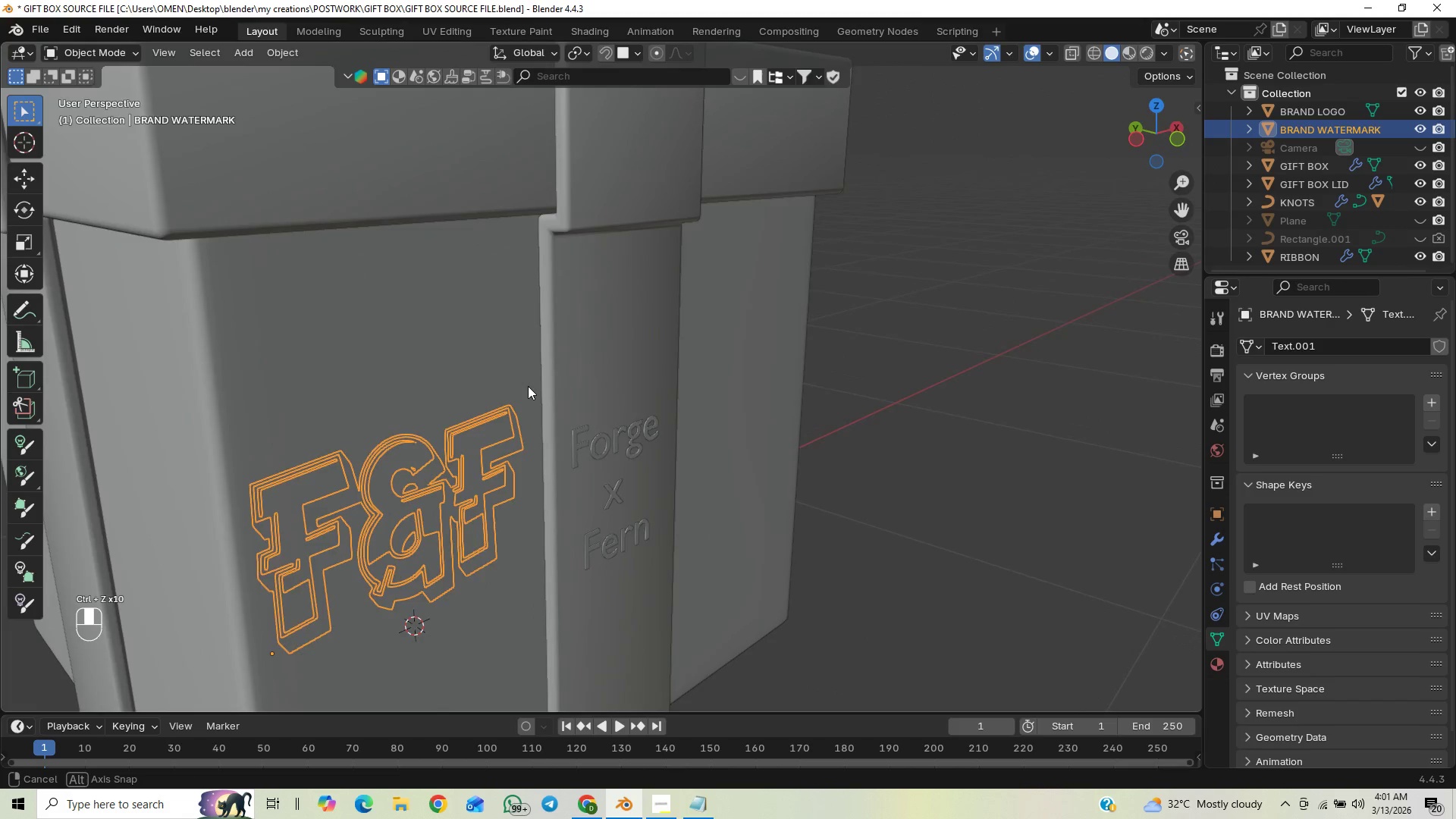 
scroll: coordinate [544, 377], scroll_direction: up, amount: 3.0
 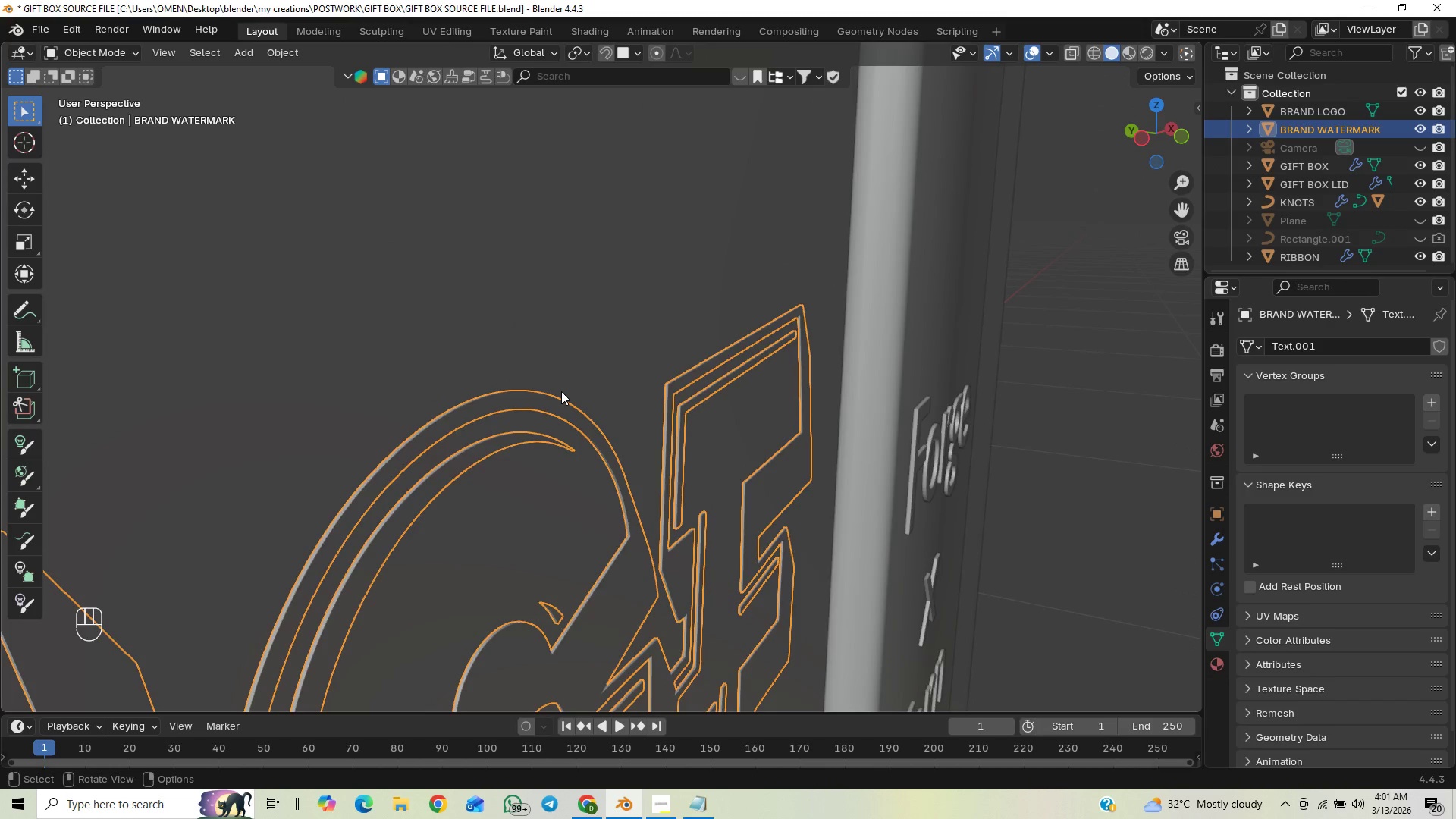 
key(Tab)
 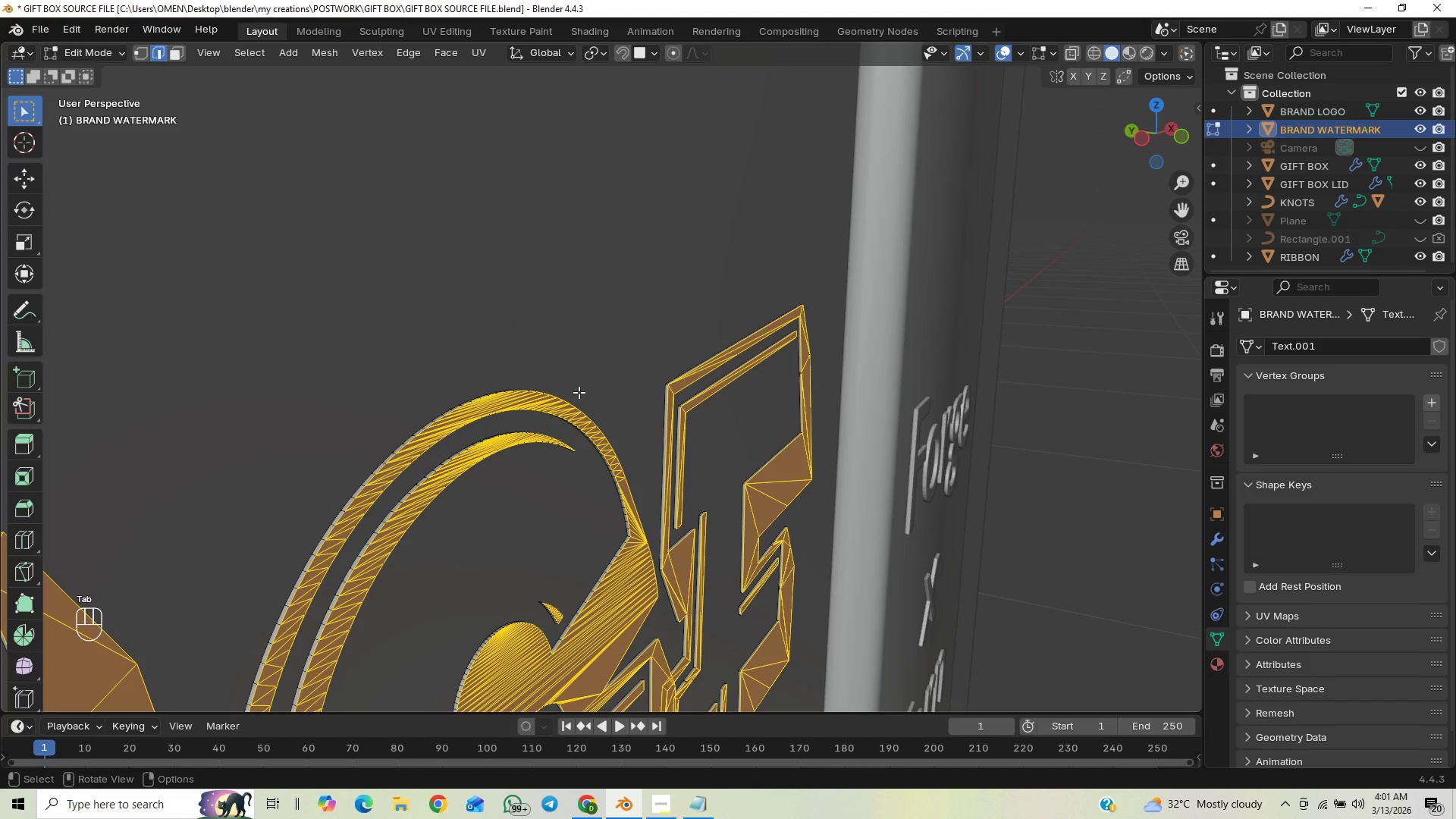 
scroll: coordinate [589, 392], scroll_direction: down, amount: 1.0
 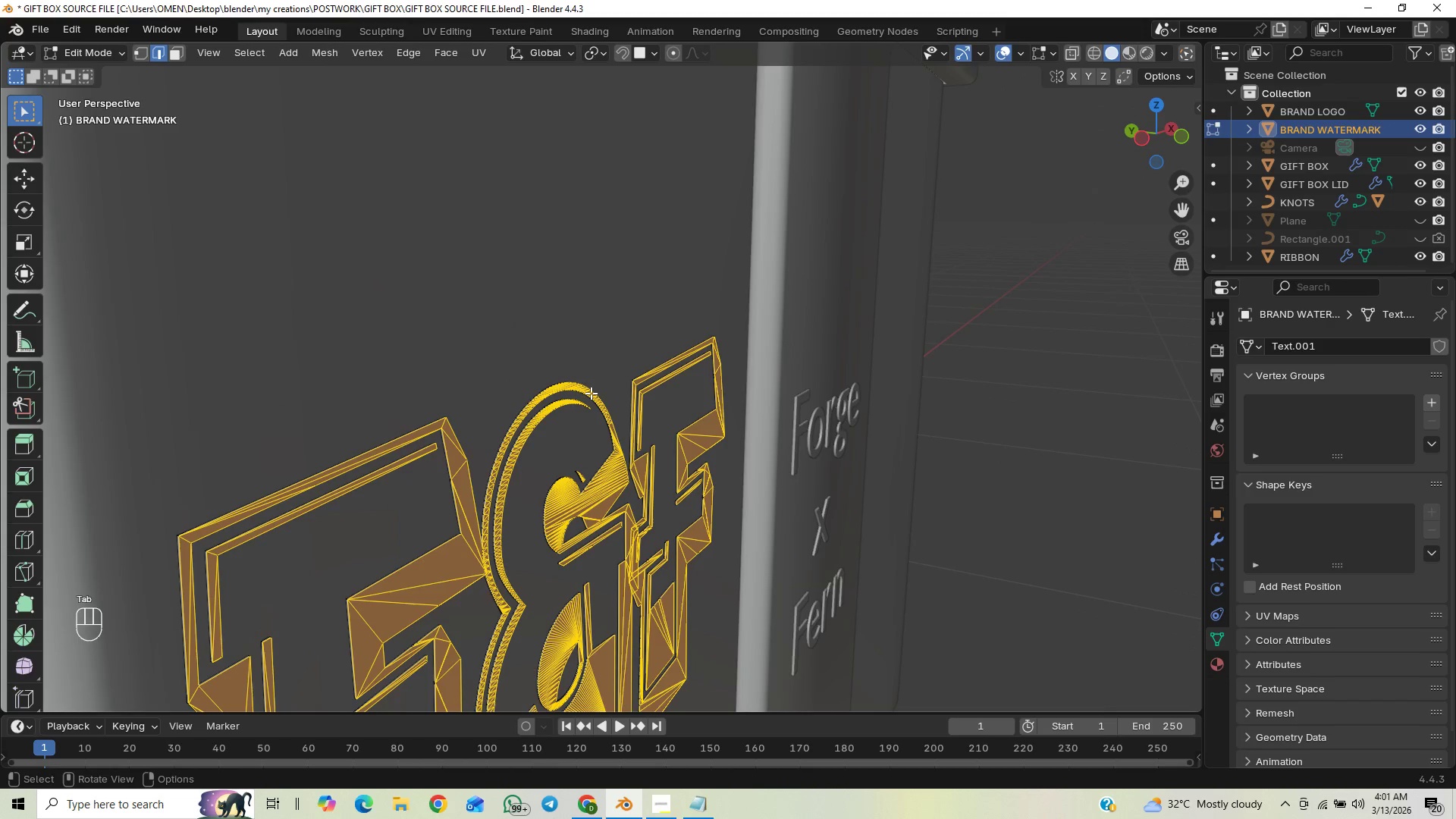 
scroll: coordinate [591, 393], scroll_direction: up, amount: 1.0
 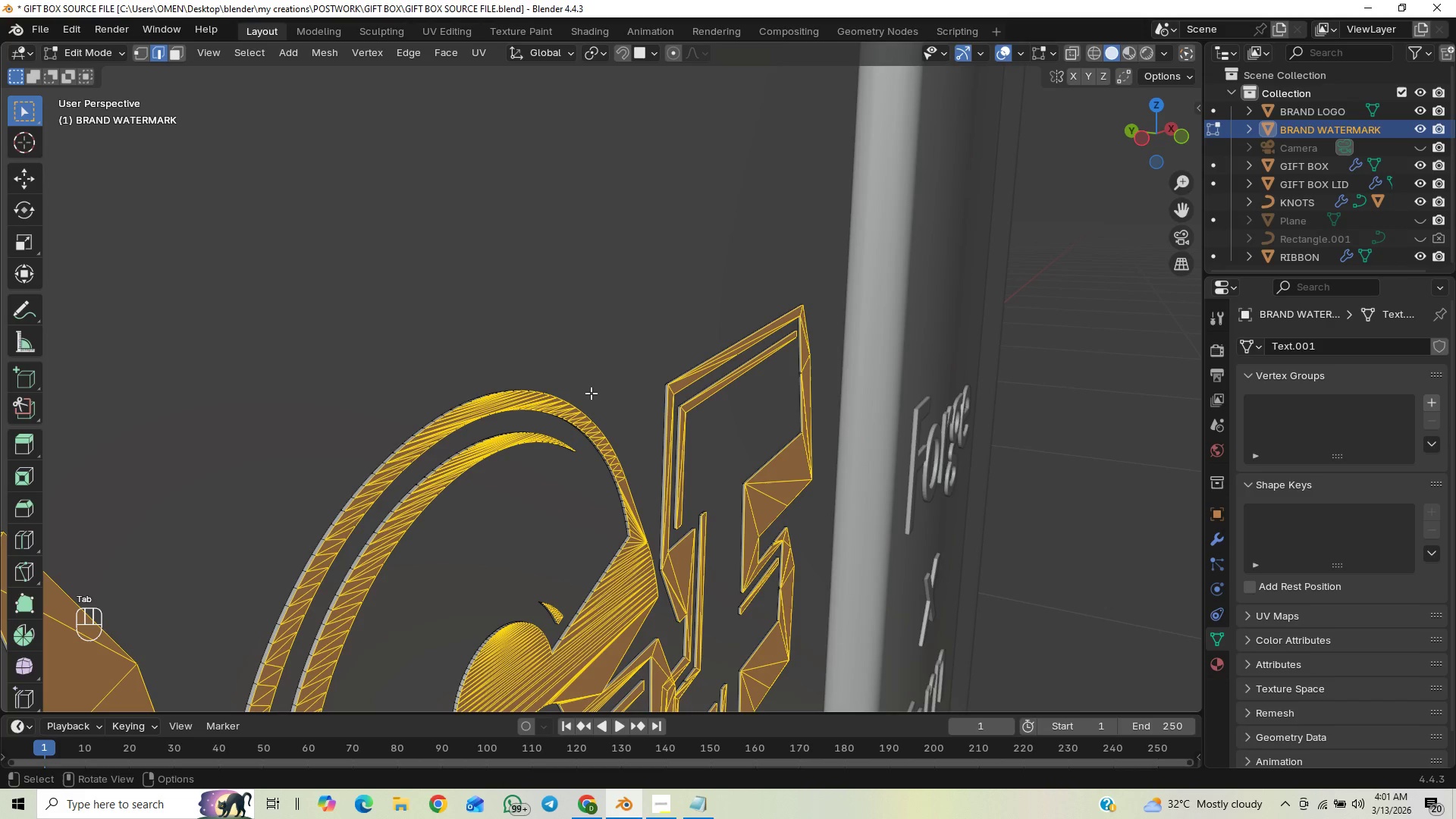 
key(A)
 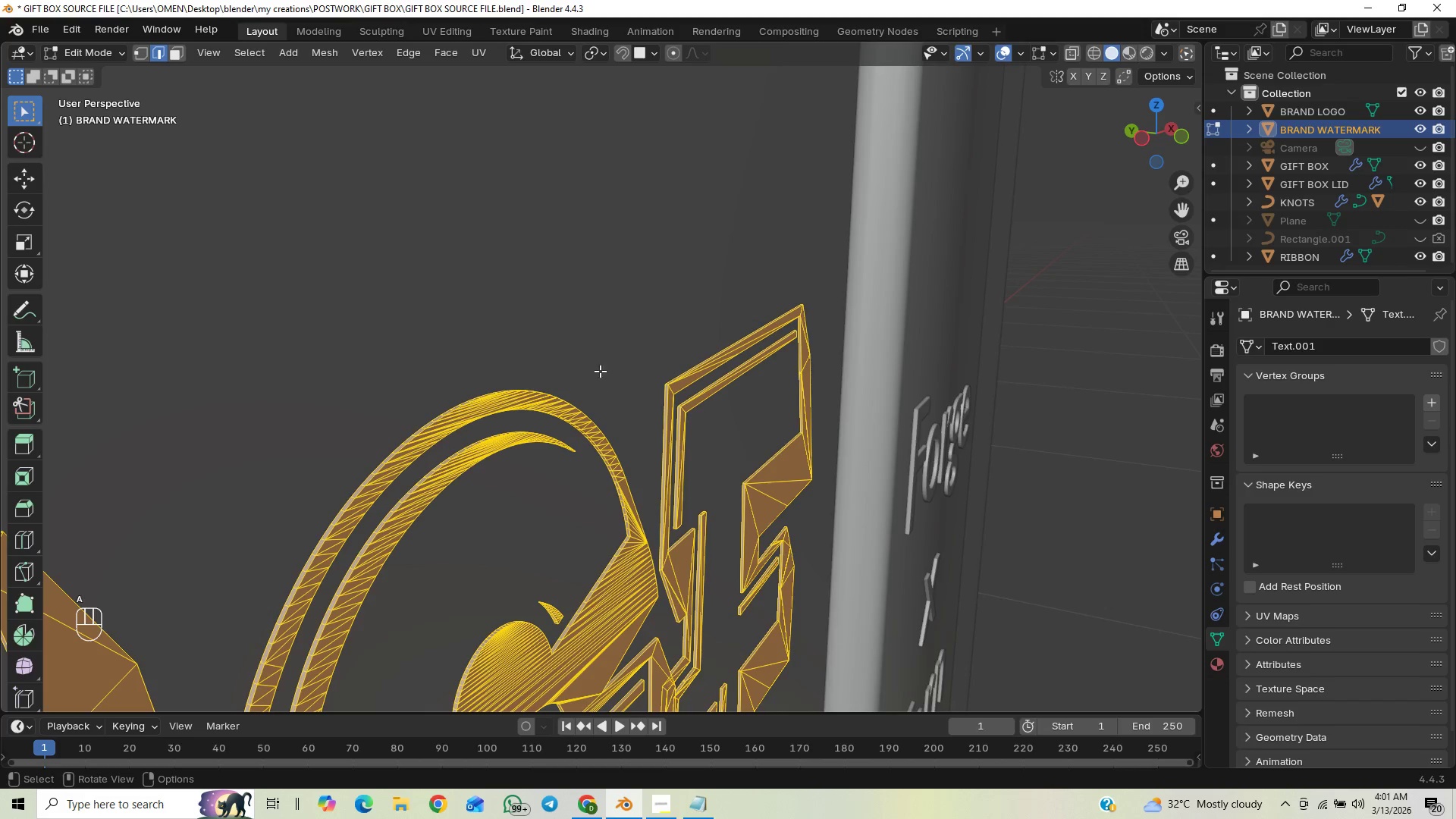 
scroll: coordinate [648, 376], scroll_direction: down, amount: 3.0
 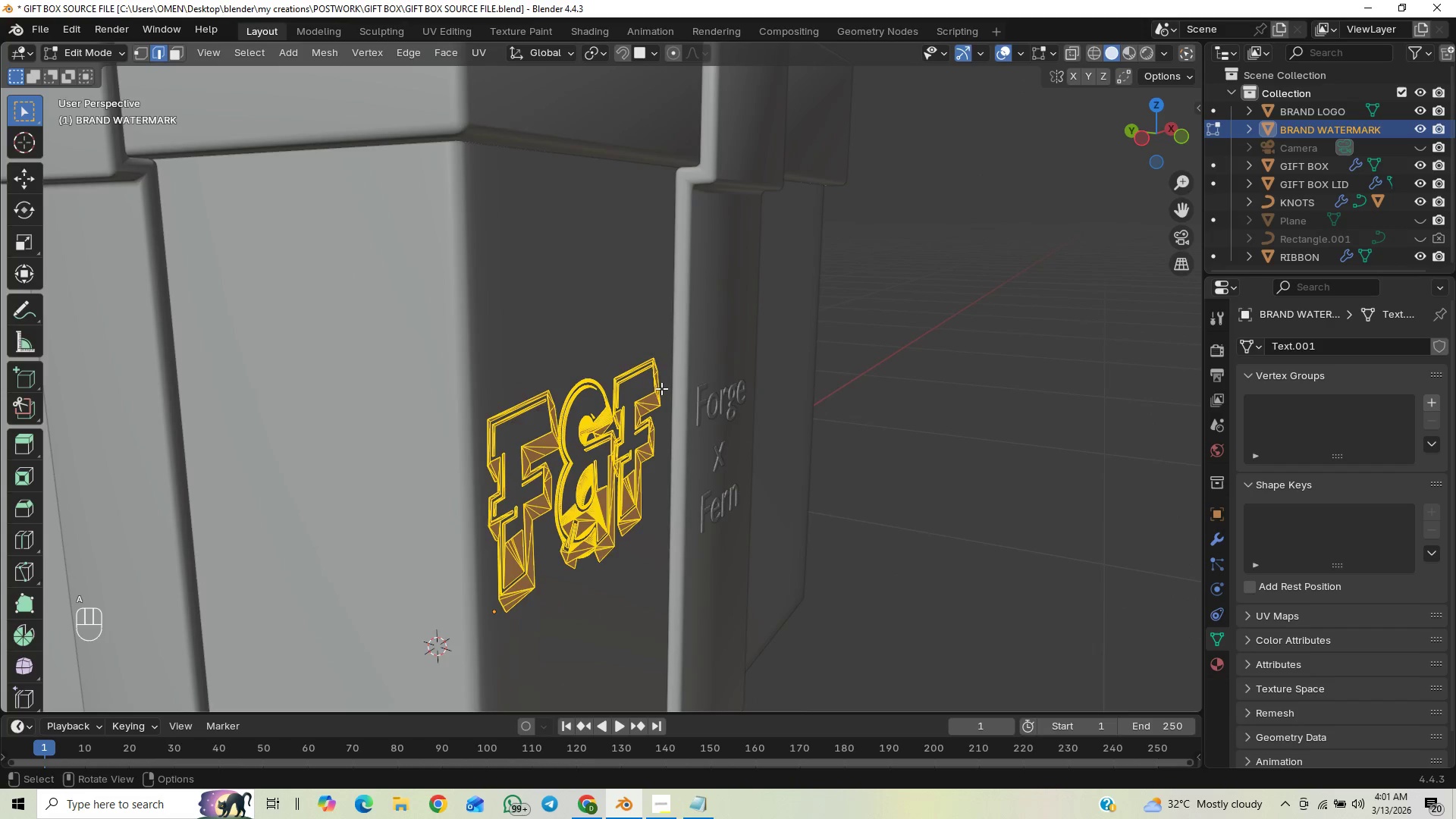 
scroll: coordinate [664, 390], scroll_direction: up, amount: 3.0
 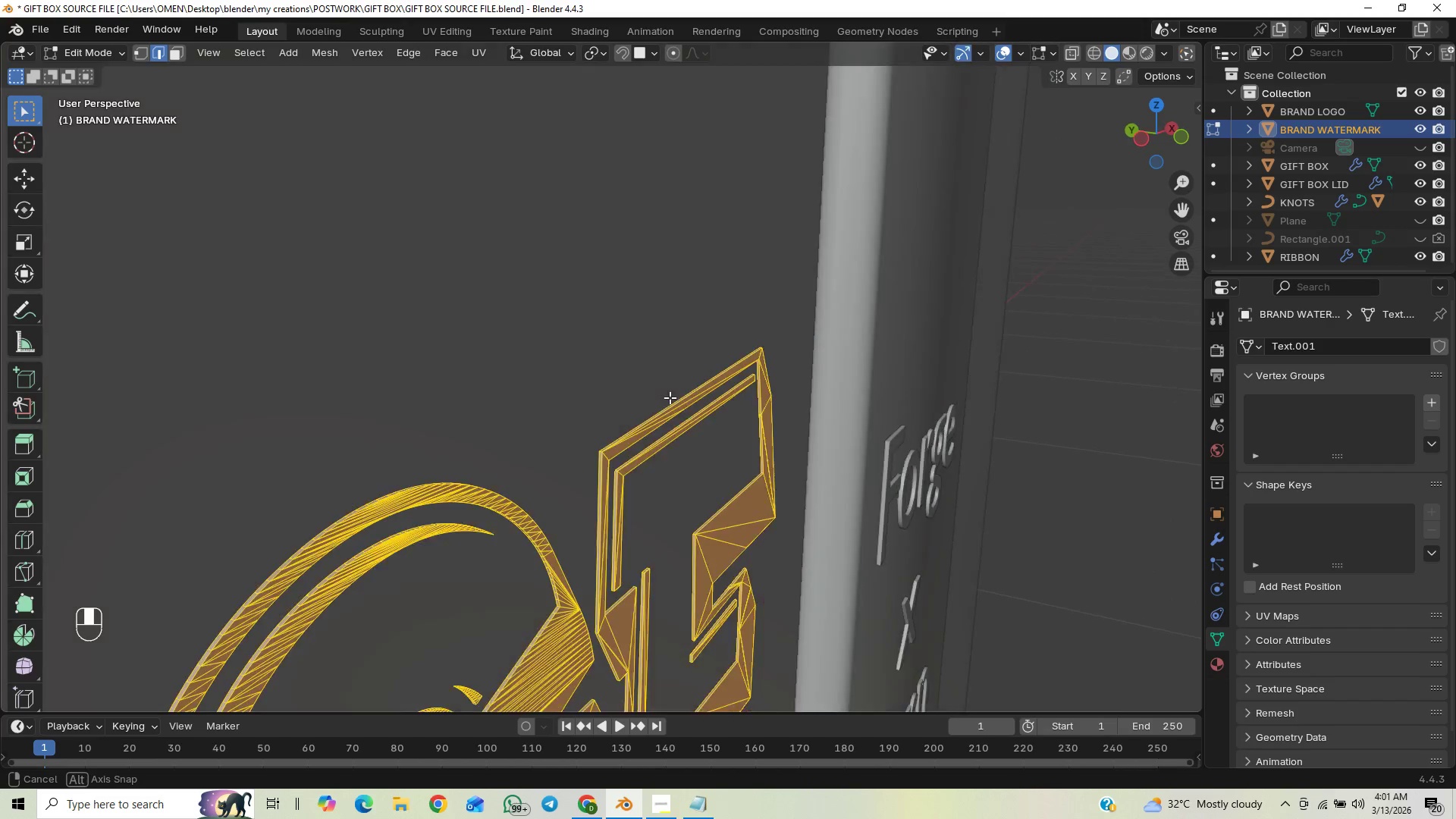 
scroll: coordinate [669, 397], scroll_direction: down, amount: 1.0
 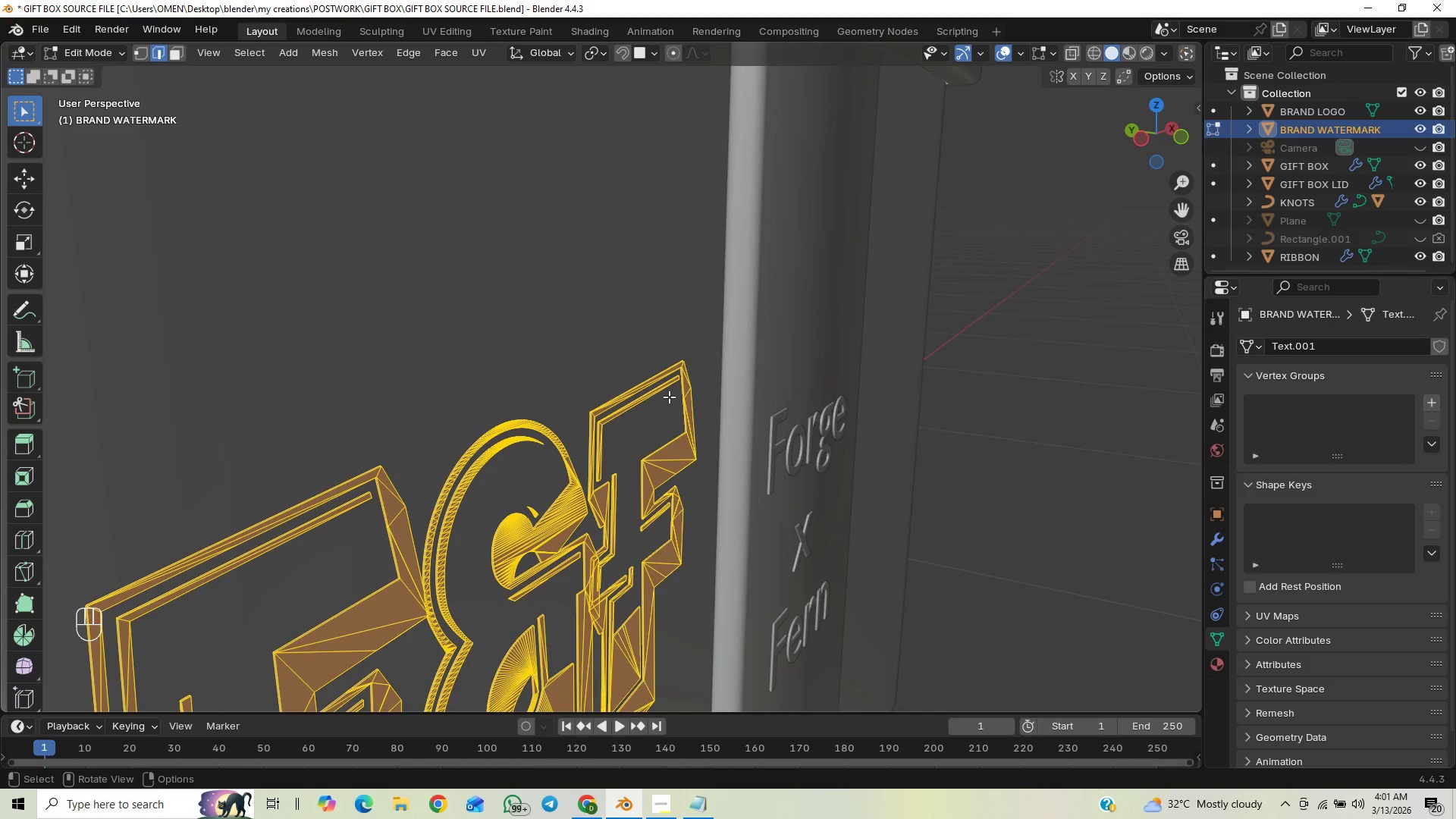 
key(G)
 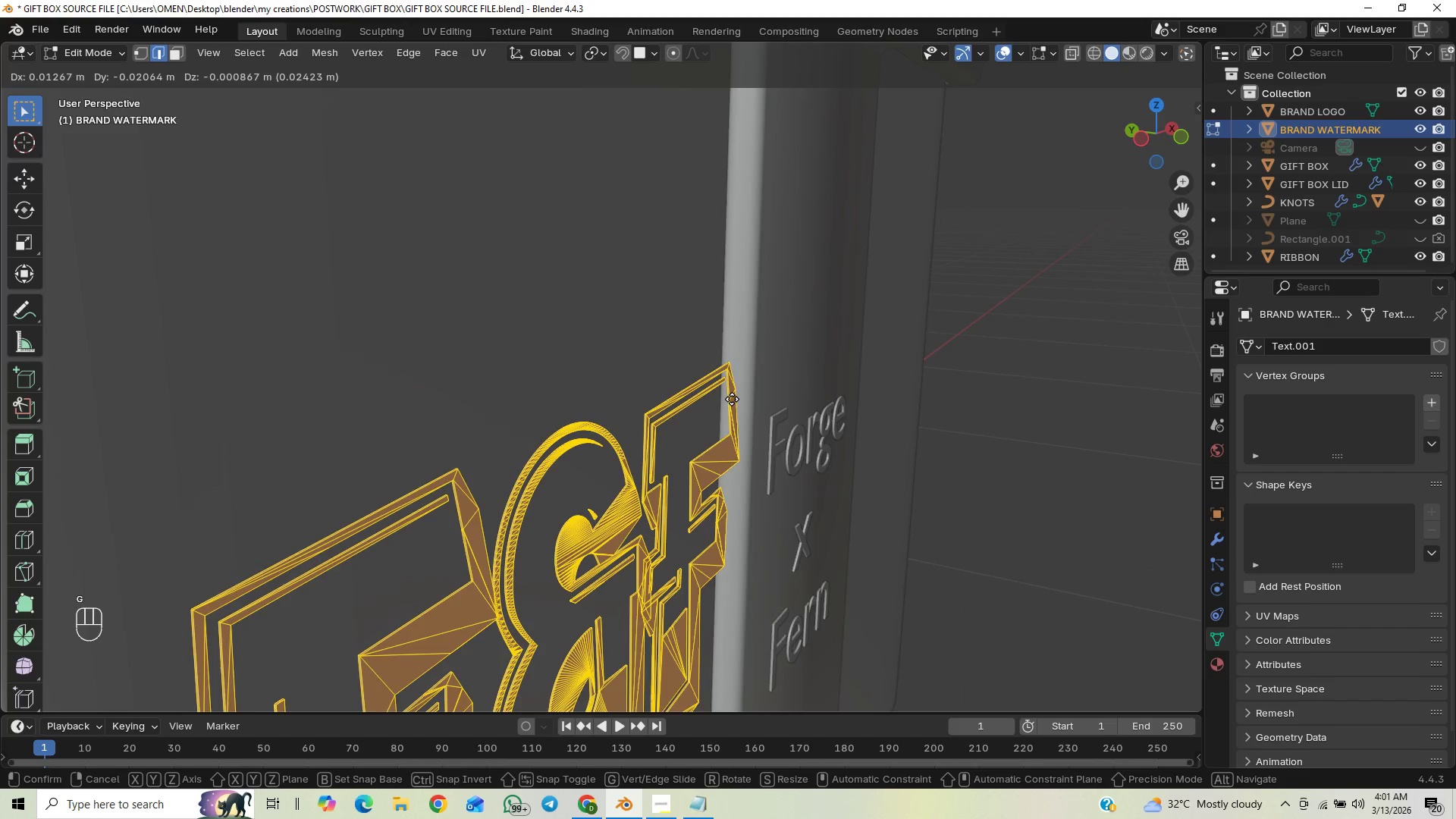 
right_click([729, 397])
 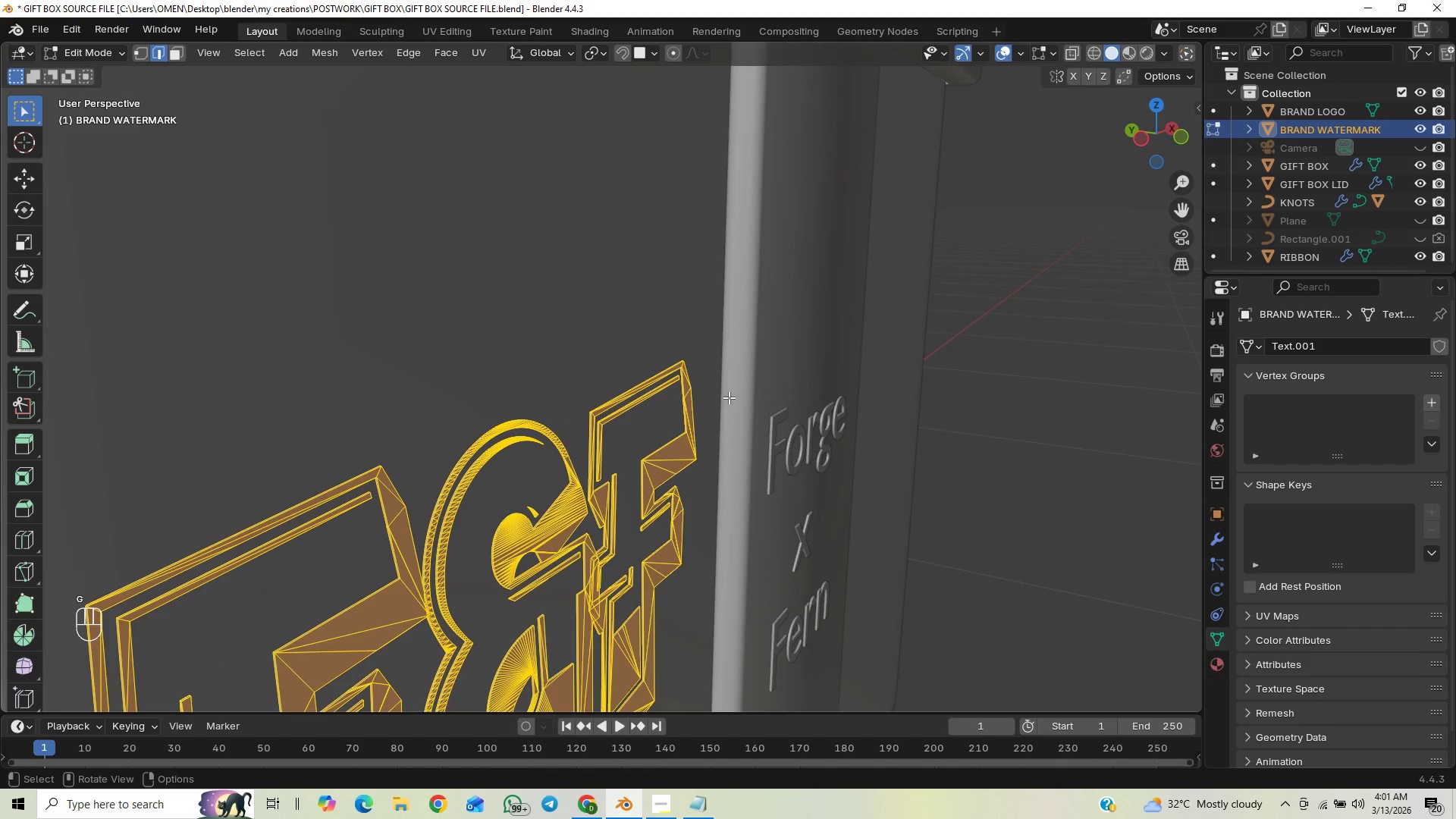 
scroll: coordinate [729, 400], scroll_direction: down, amount: 2.0
 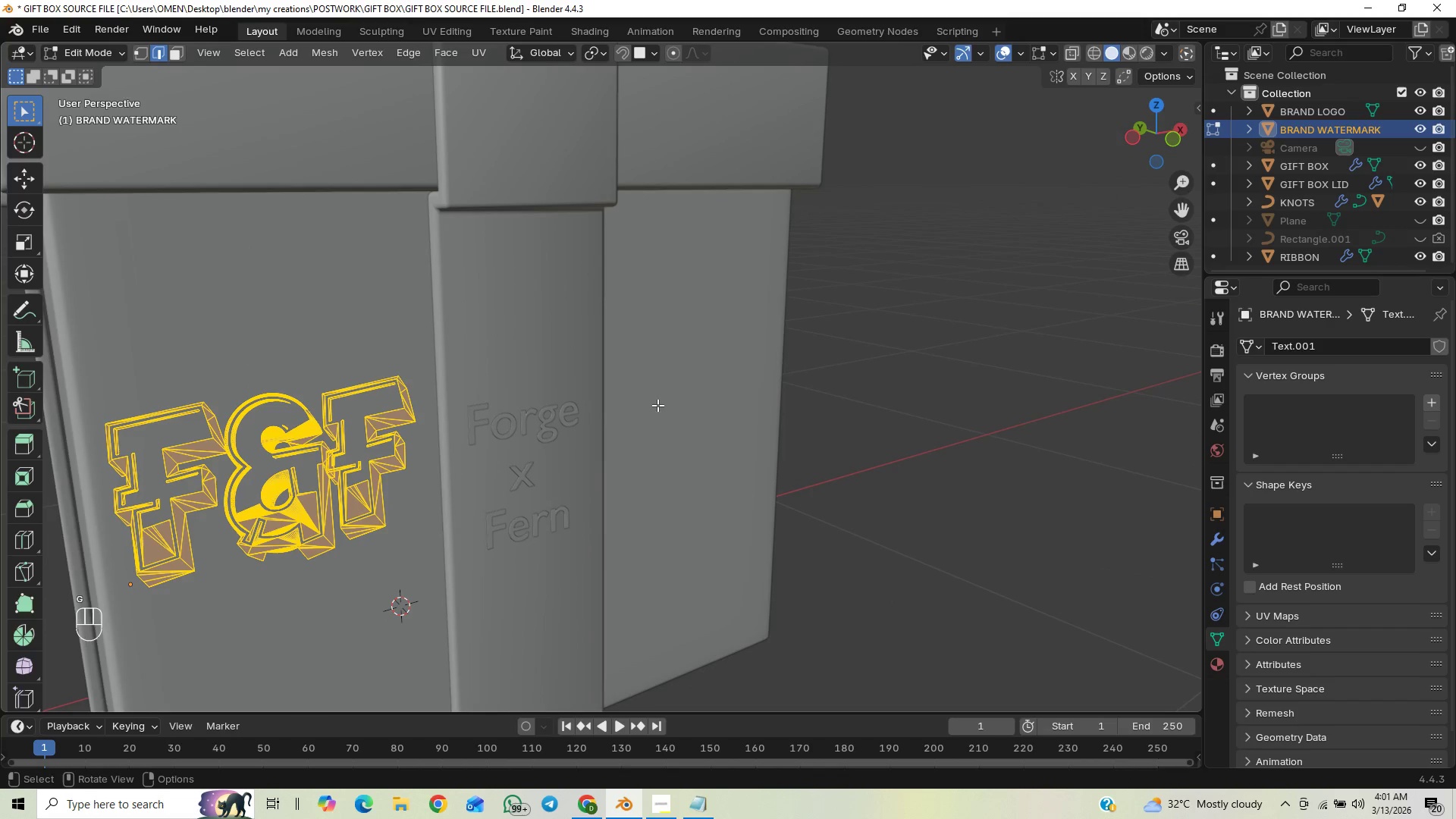 
key(End)
 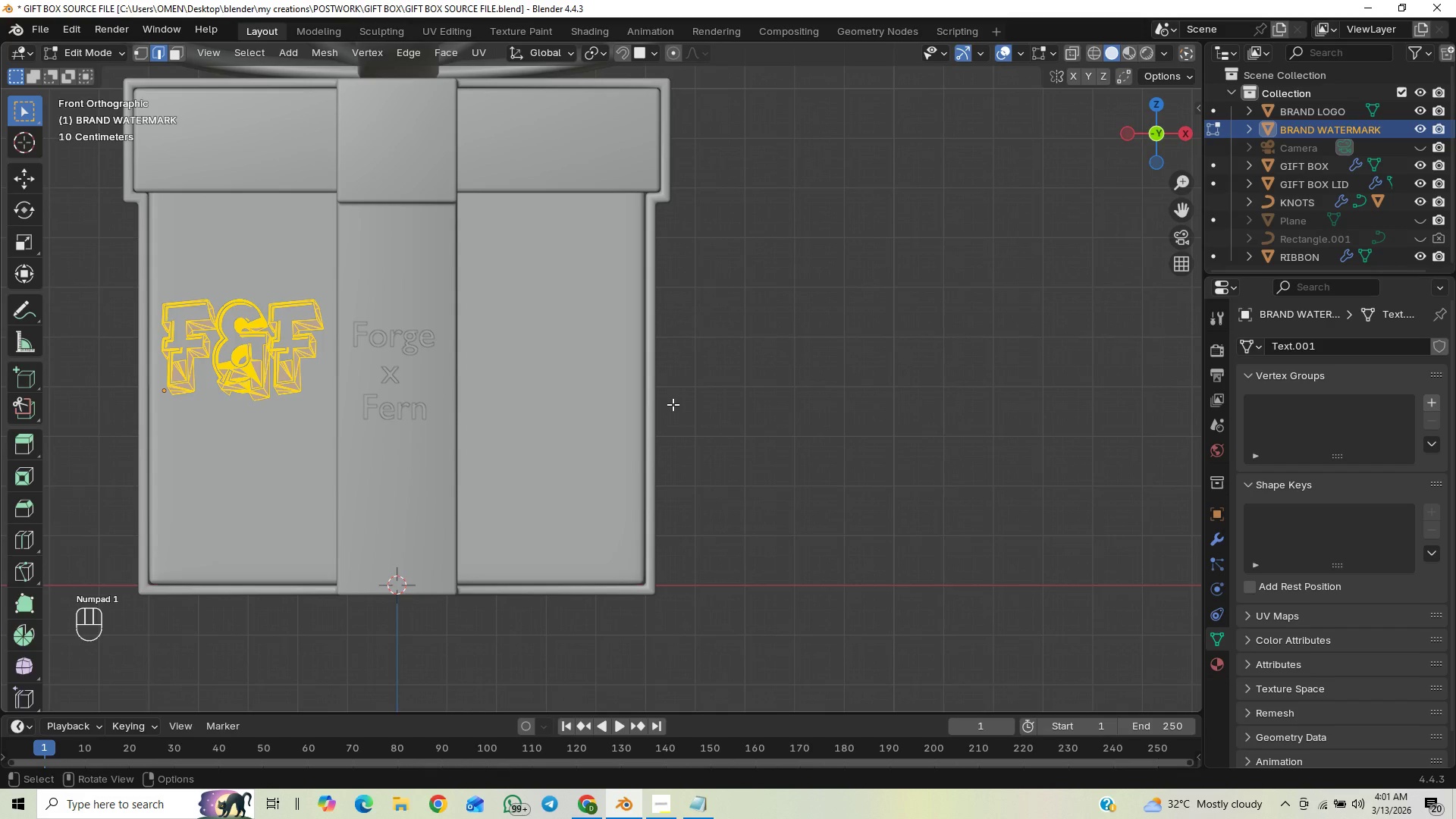 
hold_key(key=ShiftLeft, duration=1.53)
 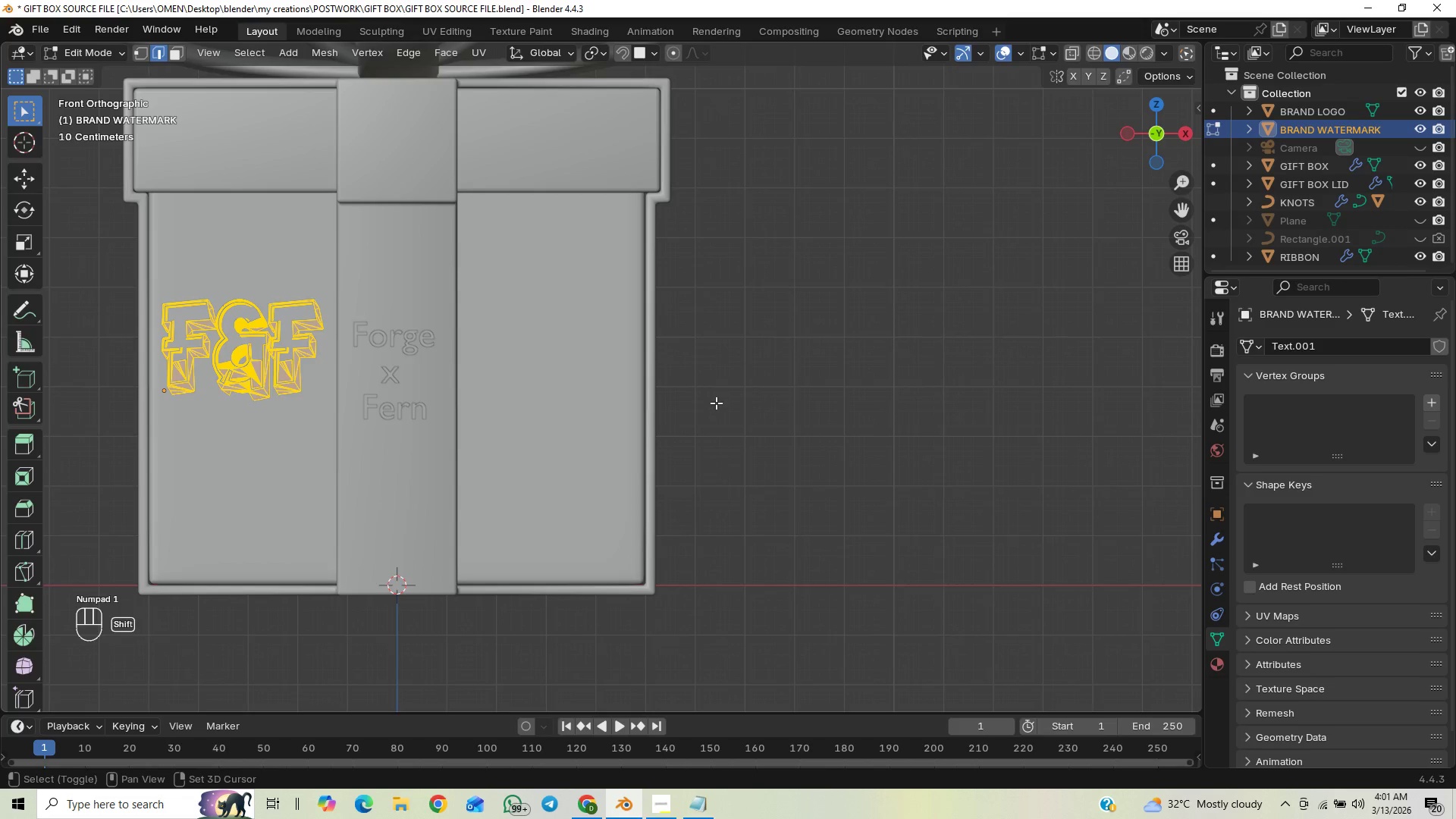 
type(Dx)
 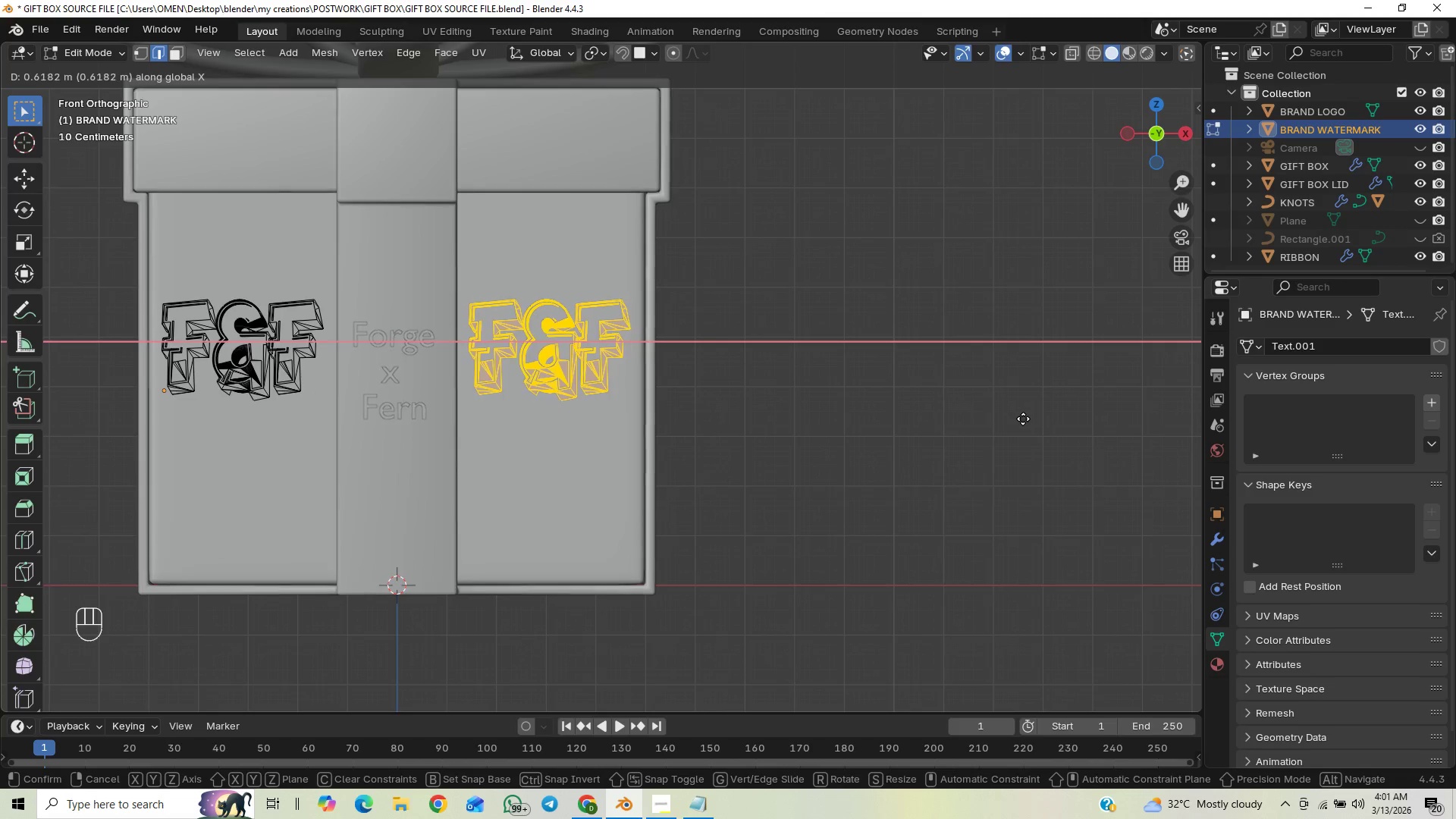 
wait(6.3)
 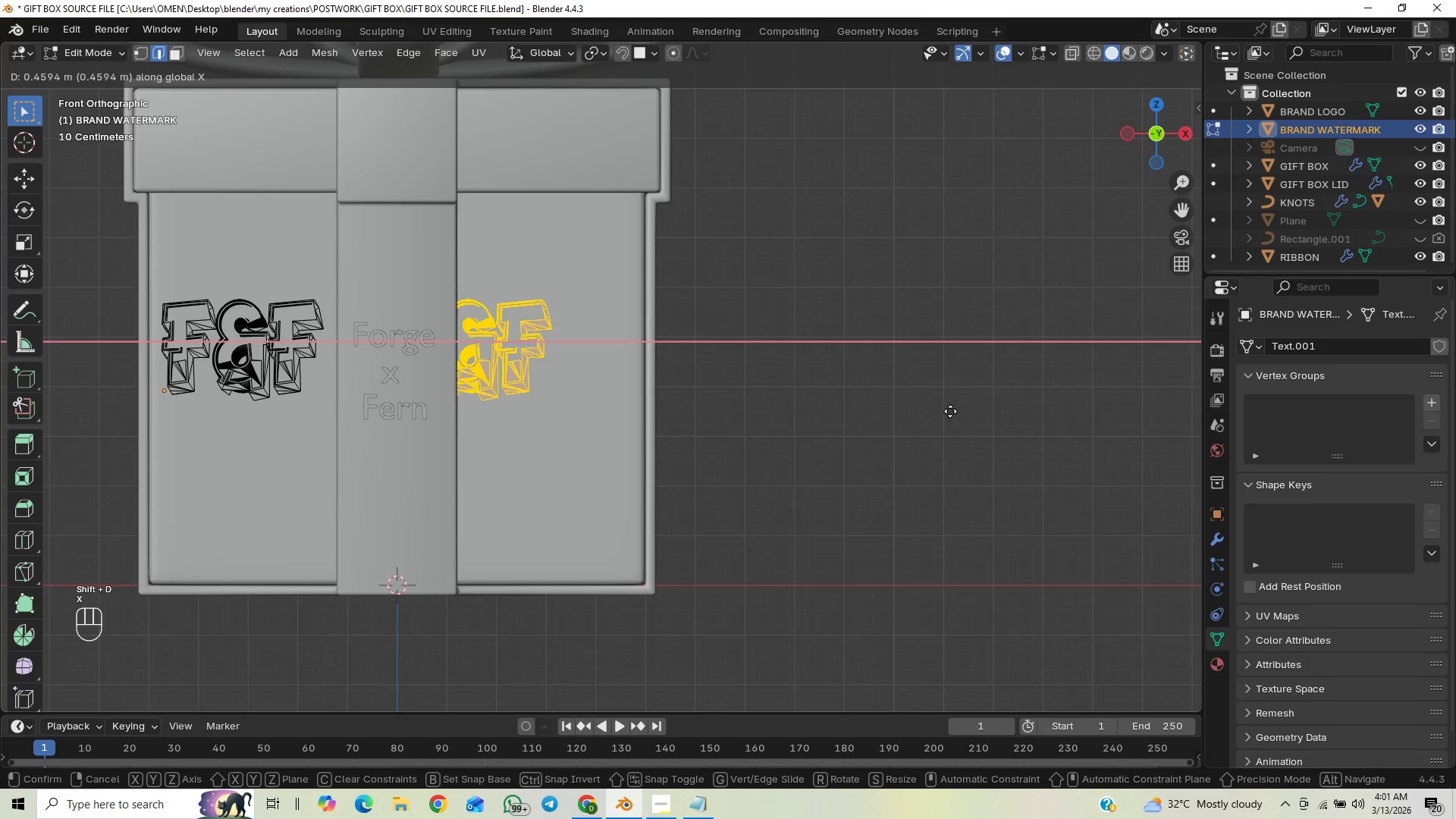 
left_click([1023, 419])
 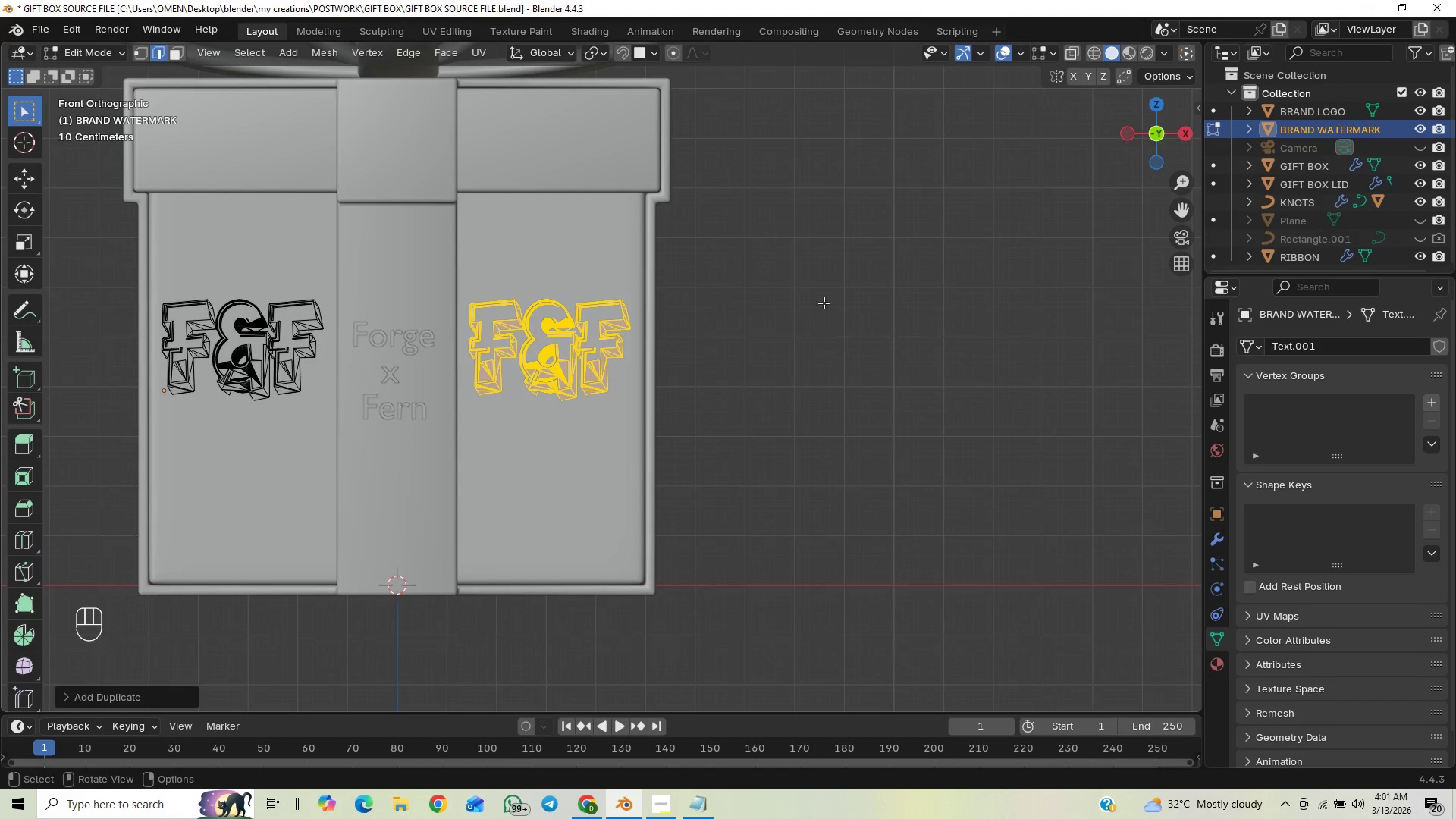 
key(Control+S)
 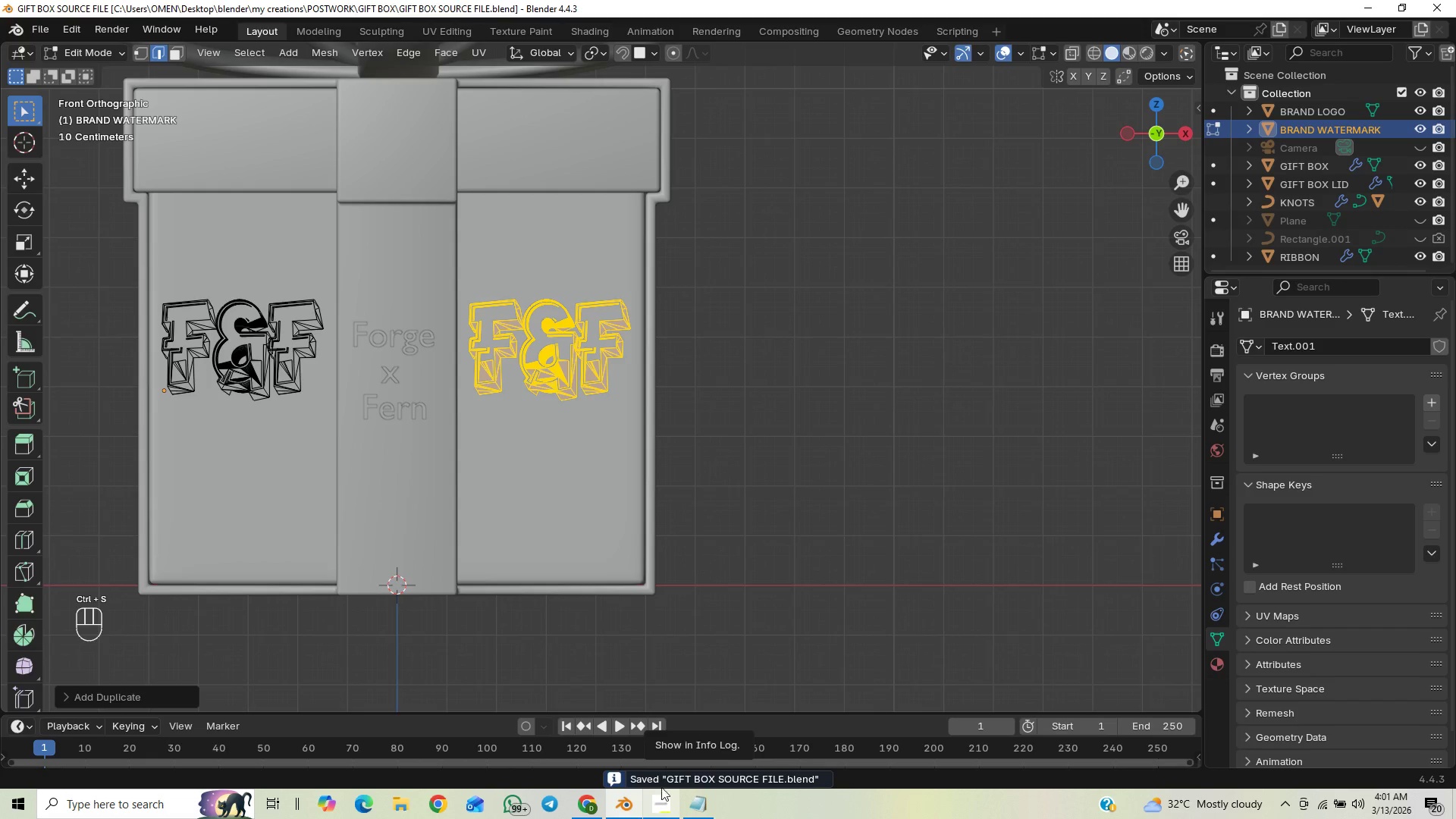 
left_click([655, 806])